 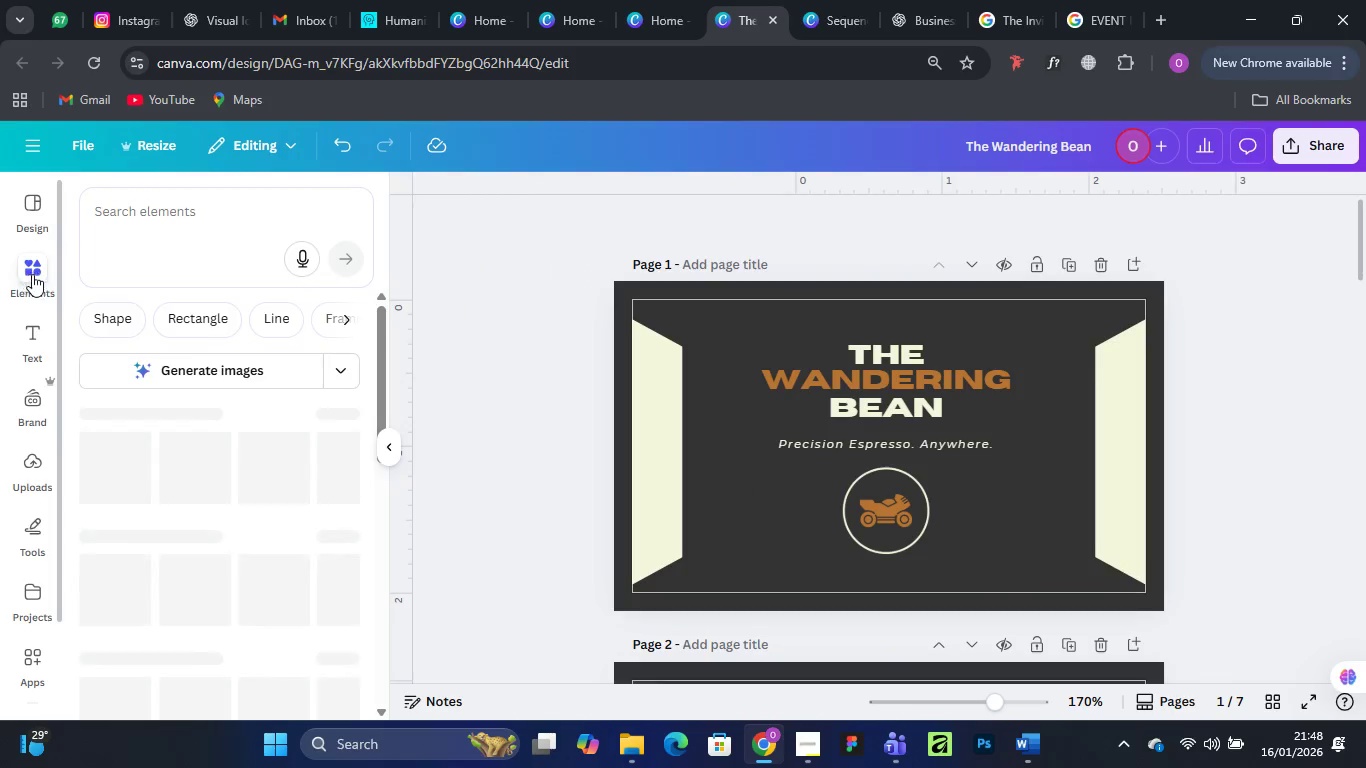 
left_click([147, 213])
 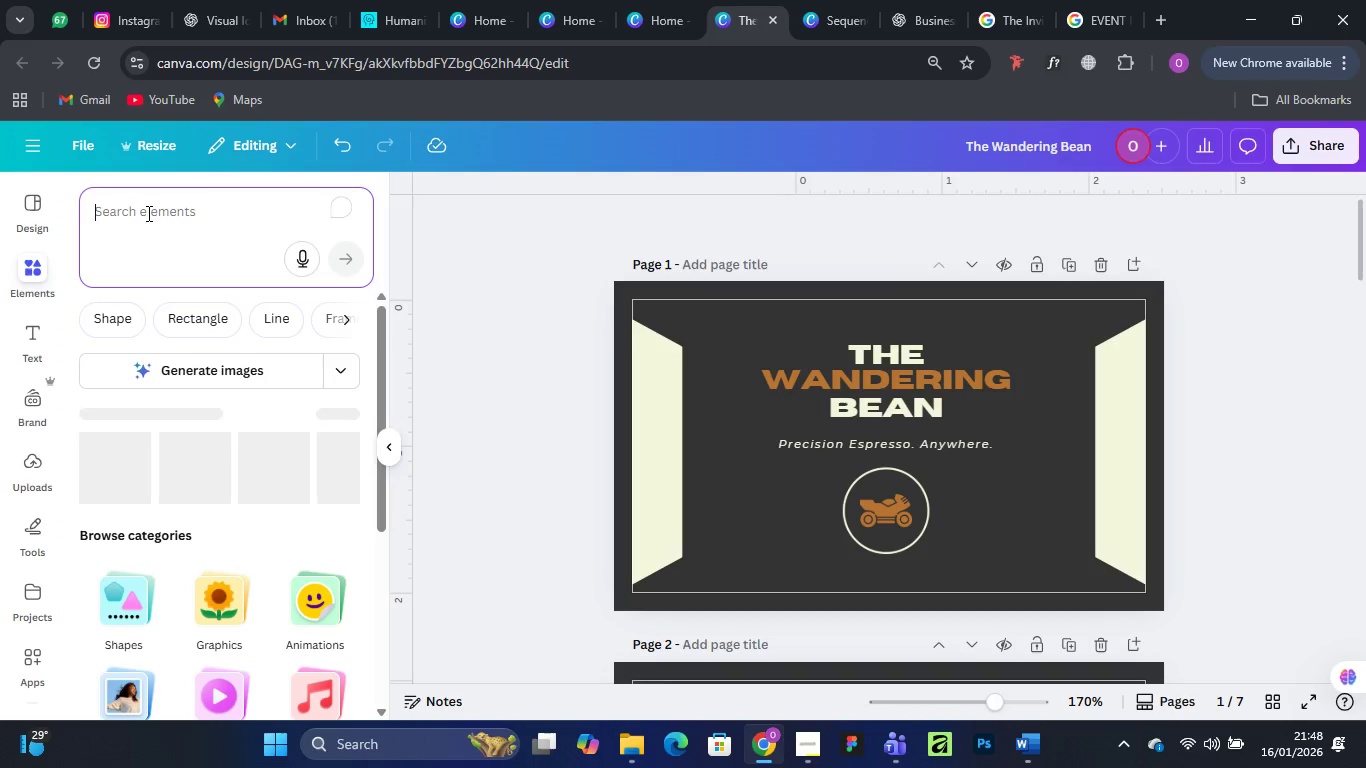 
key(Control+V)
 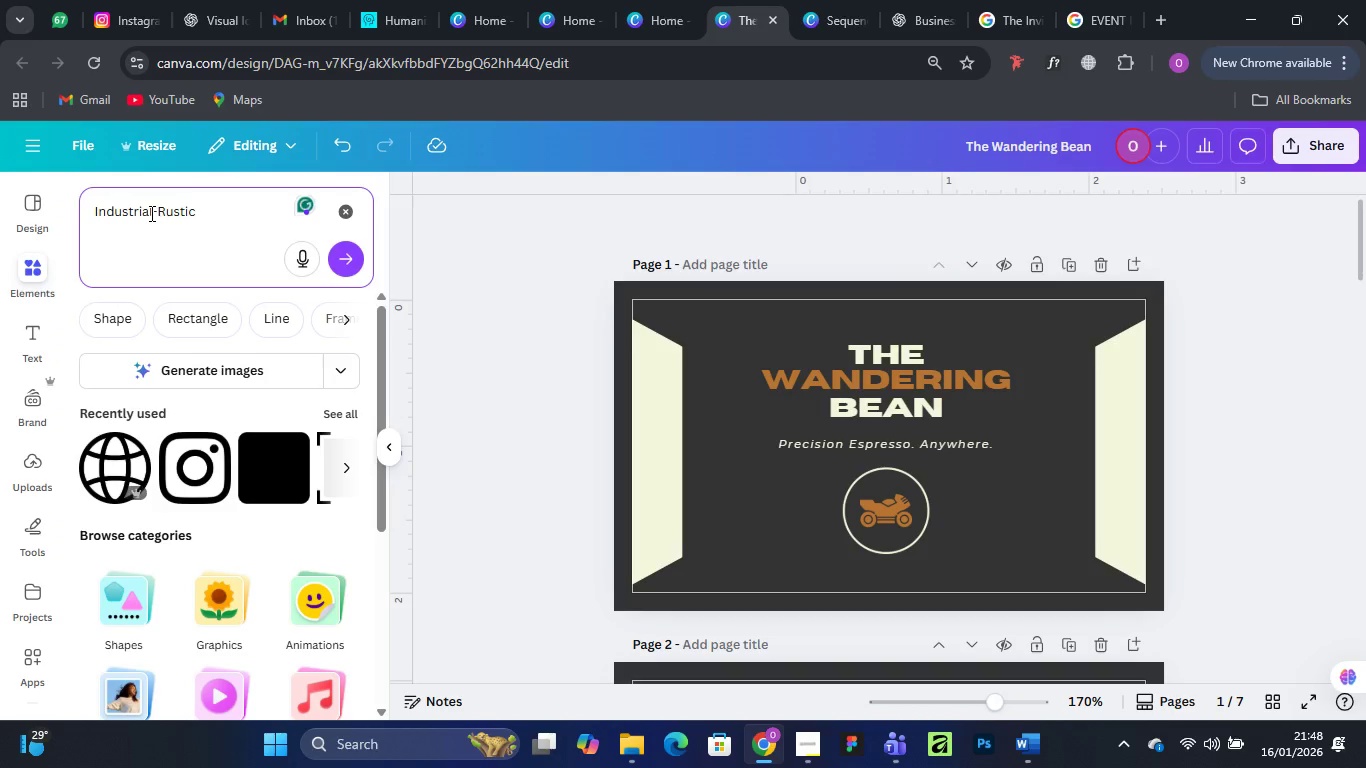 
key(Enter)
 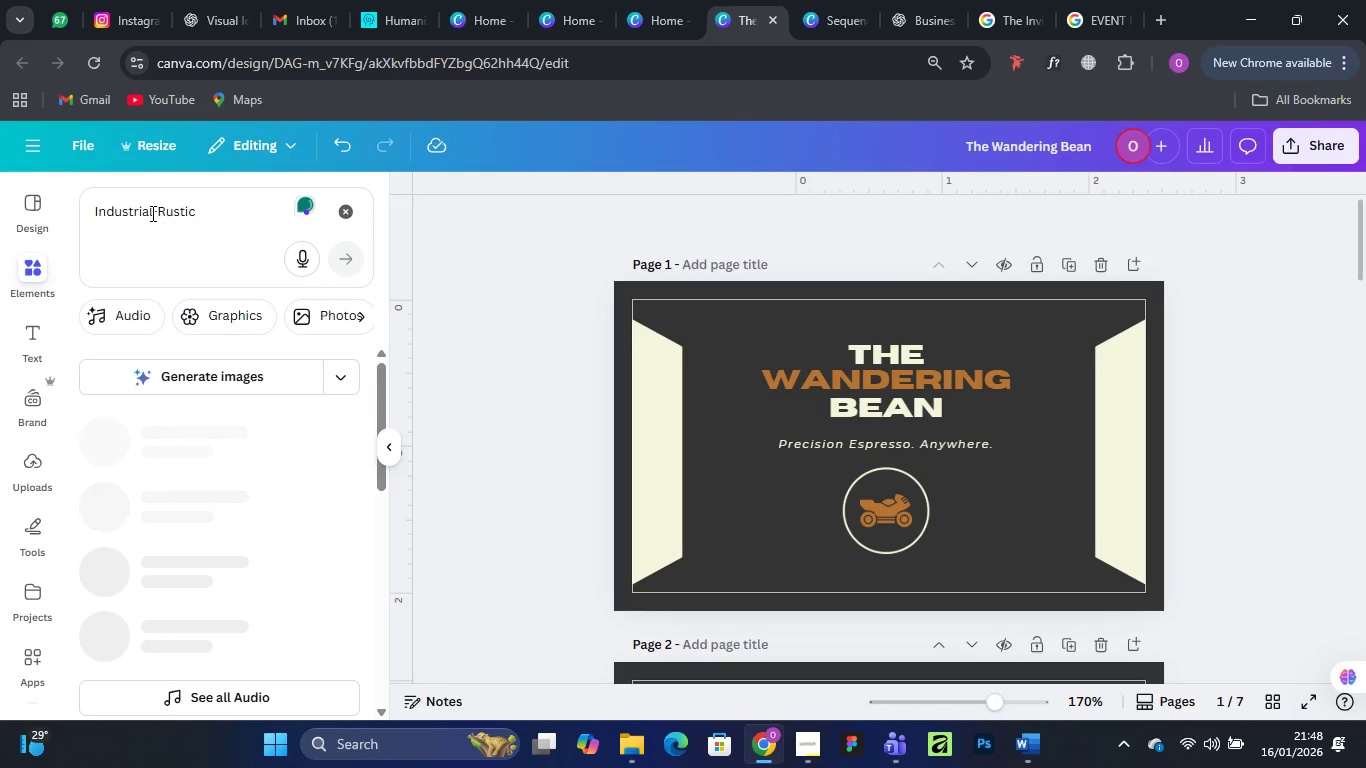 
wait(8.44)
 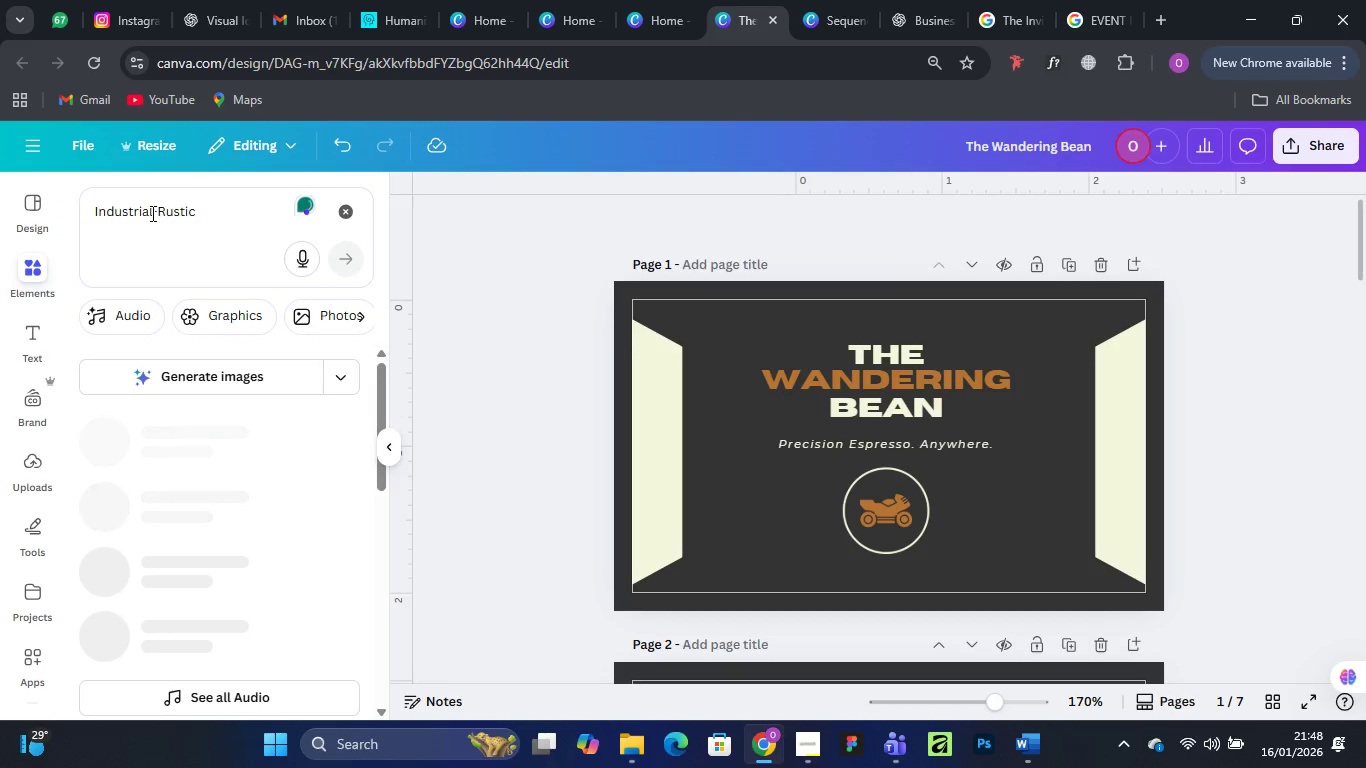 
left_click([198, 201])
 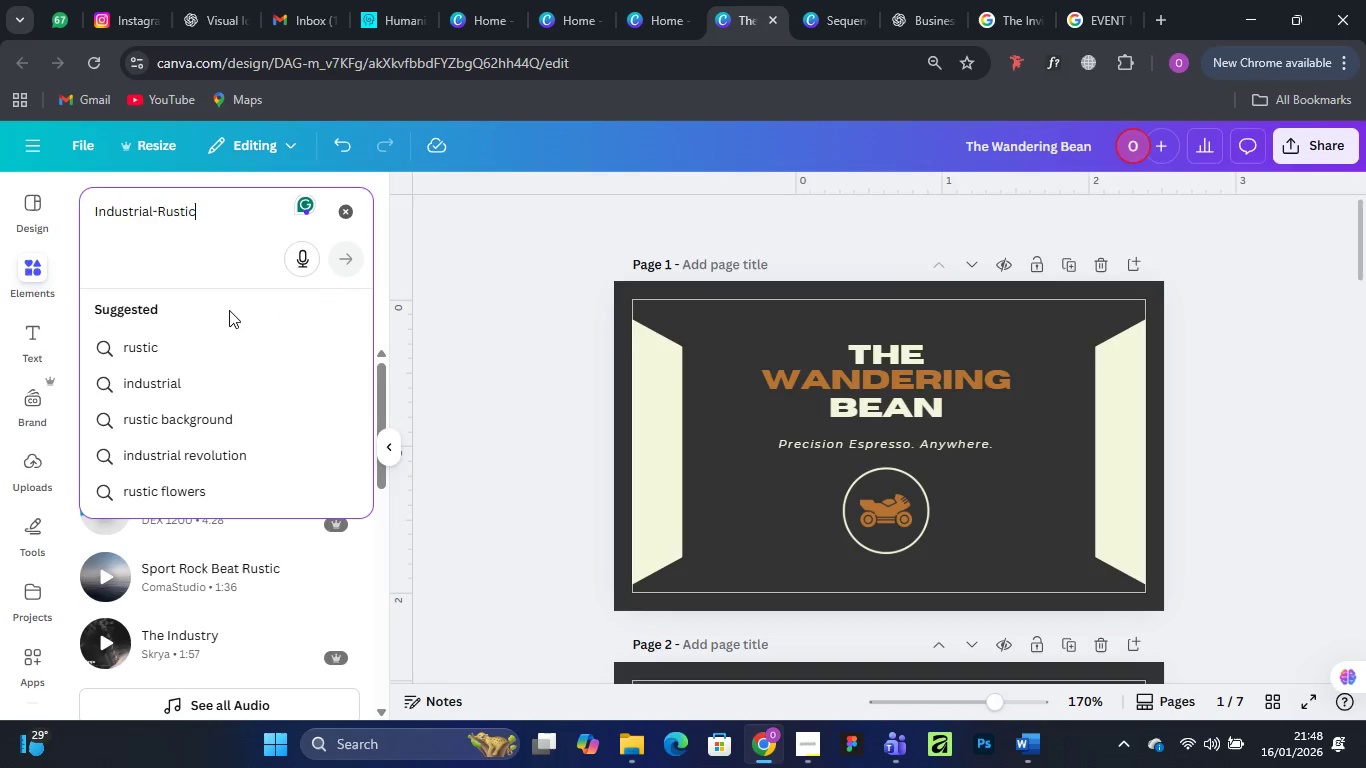 
key(Space)
 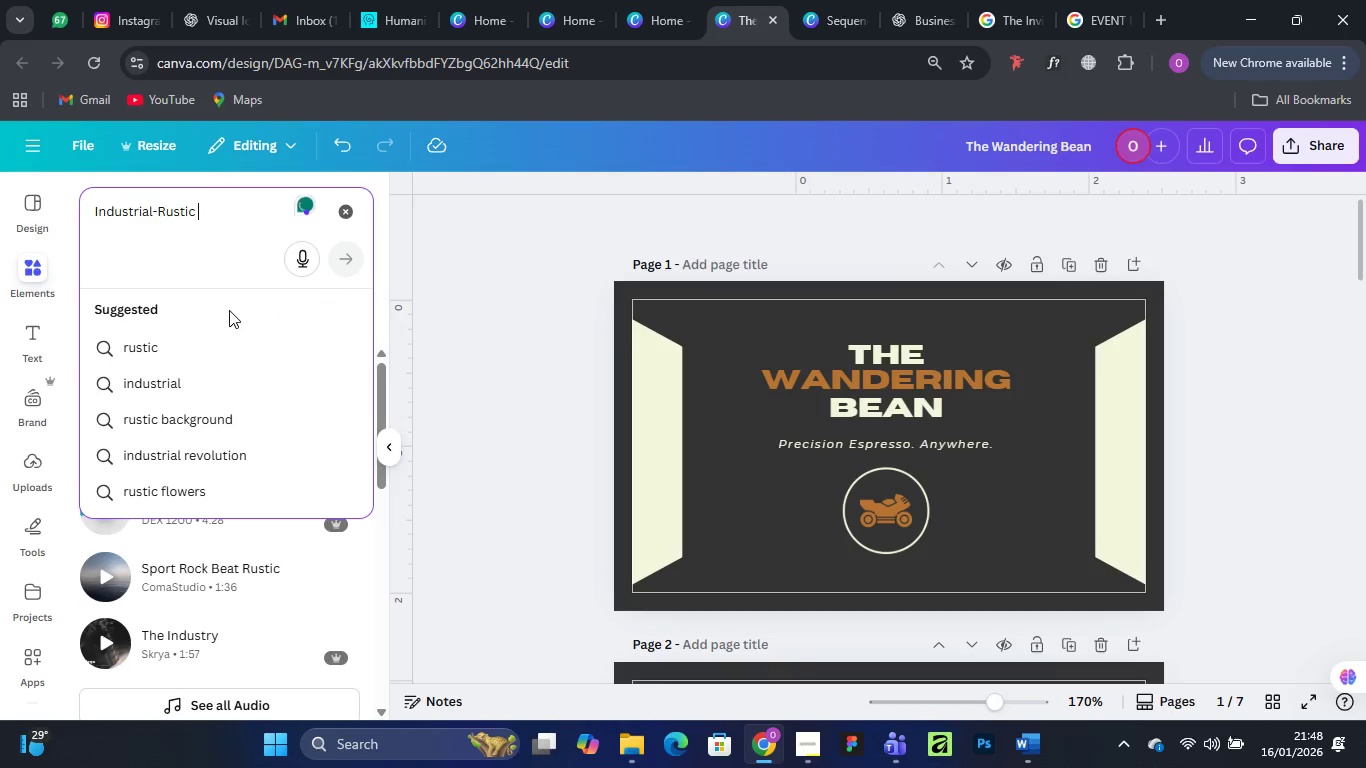 
type(texture)
 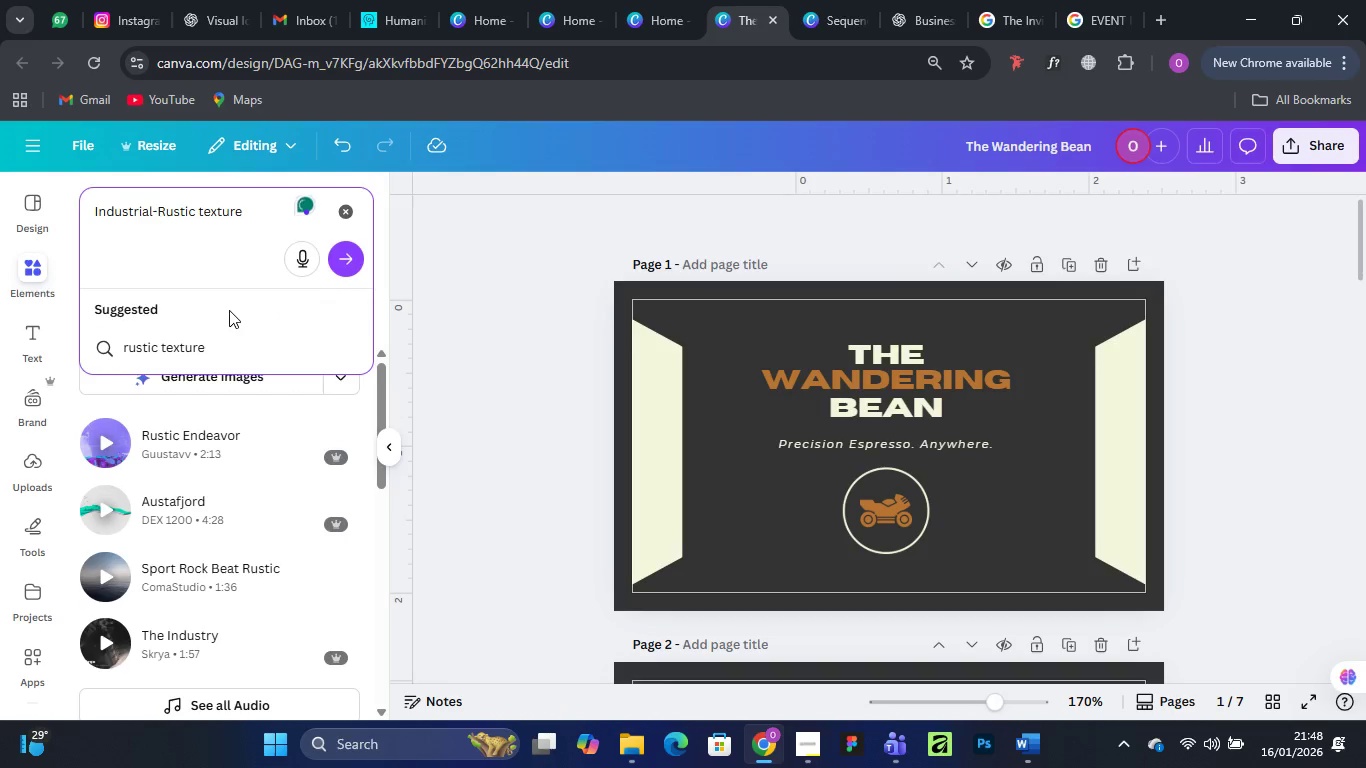 
key(Enter)
 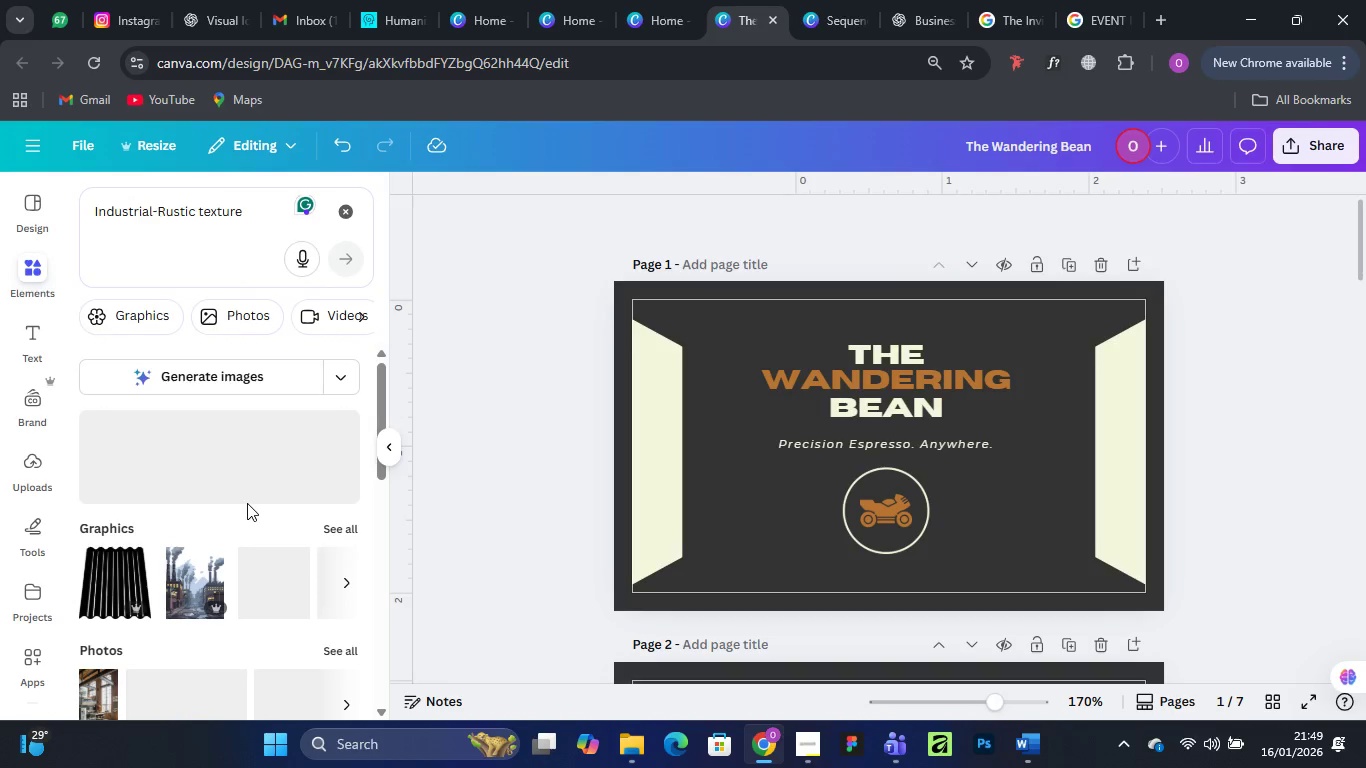 
wait(11.81)
 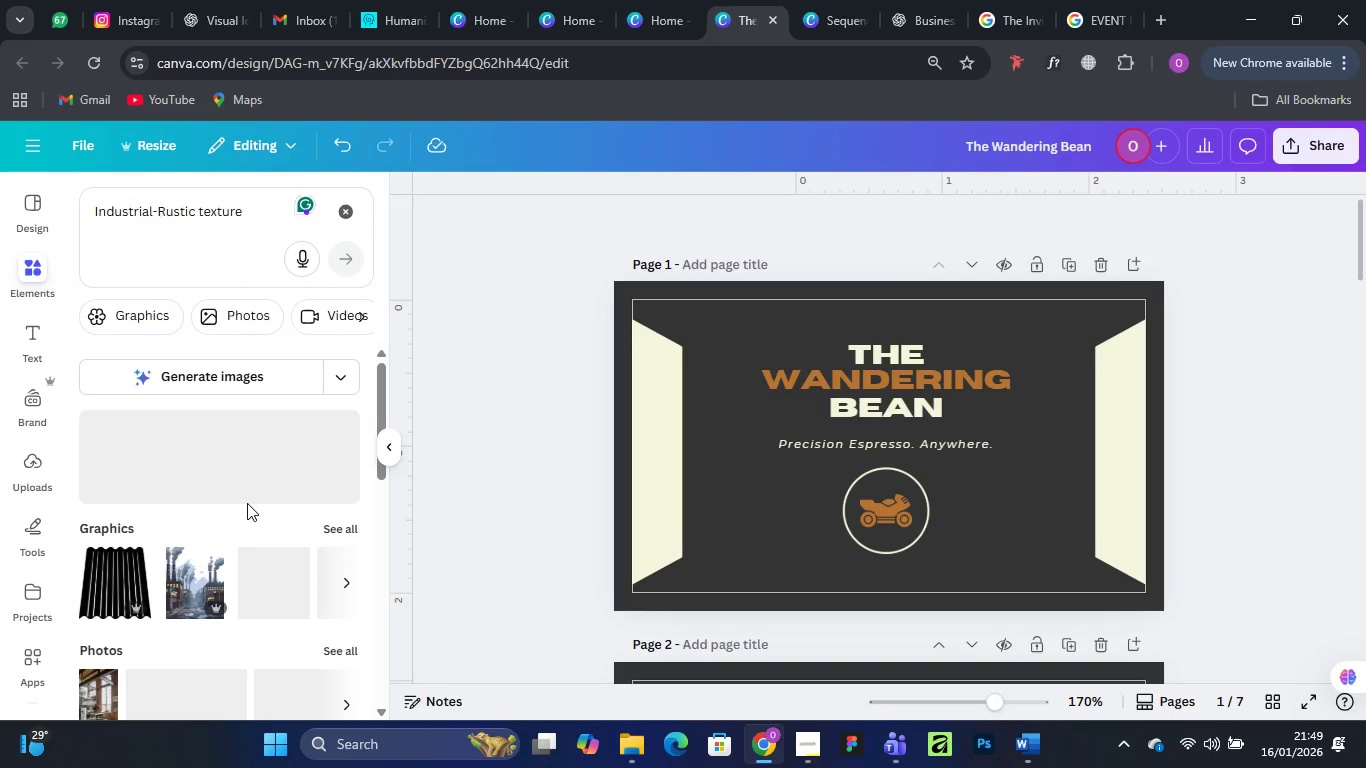 
left_click([338, 522])
 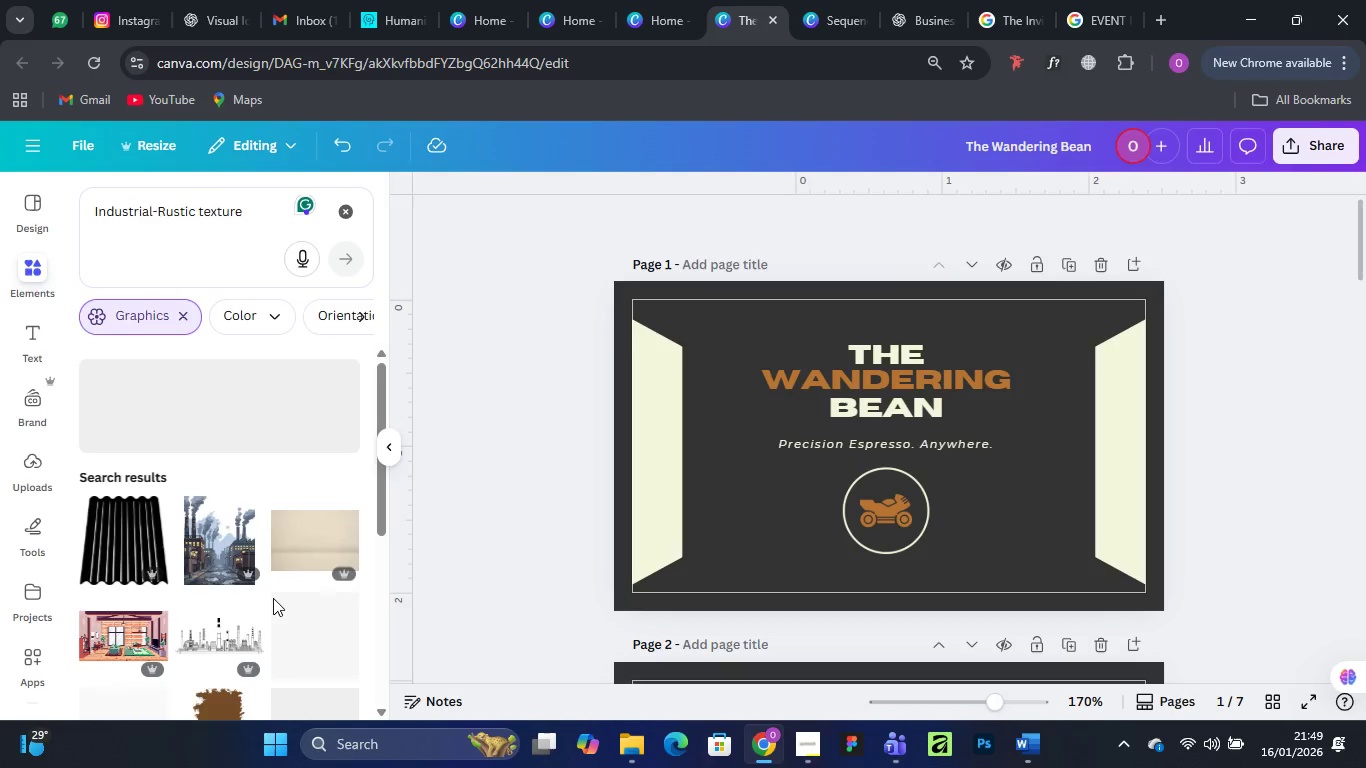 
wait(7.56)
 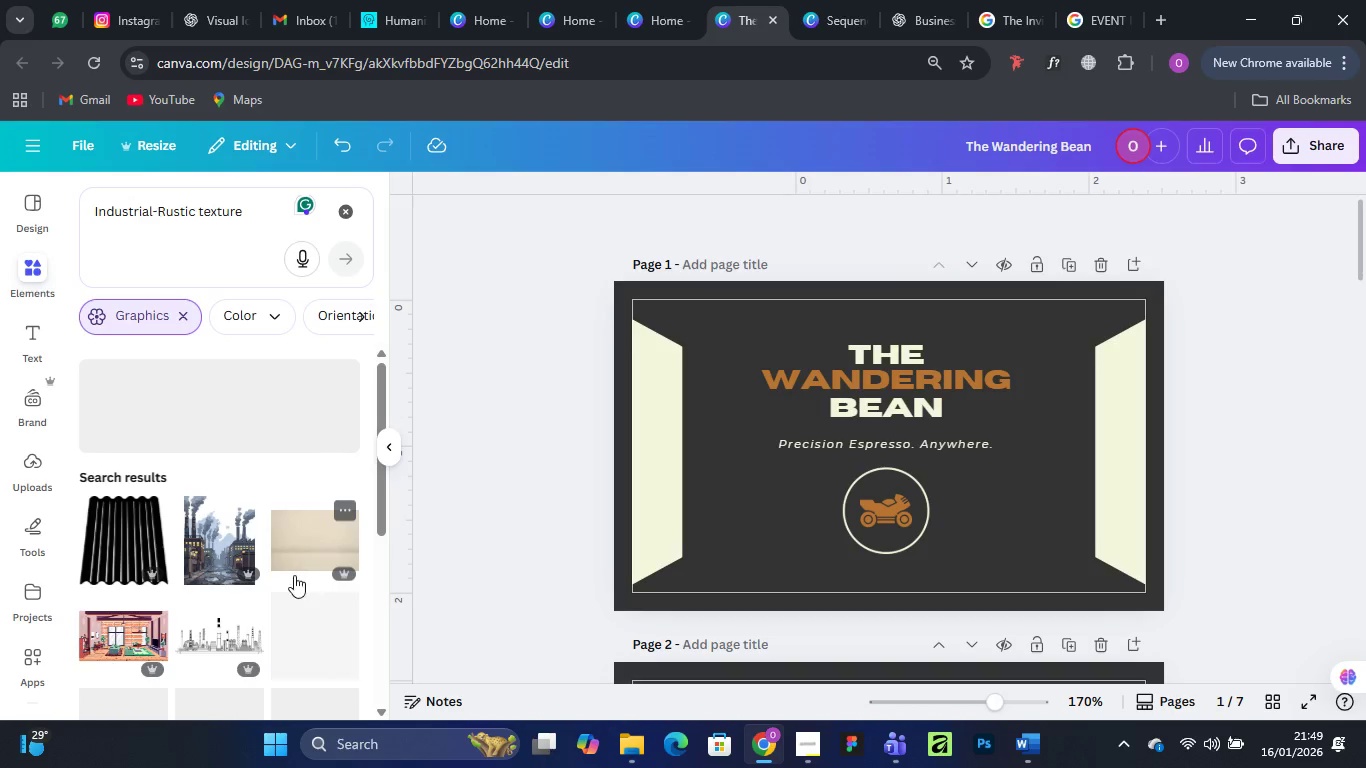 
scroll: coordinate [328, 598], scroll_direction: down, amount: 3.0
 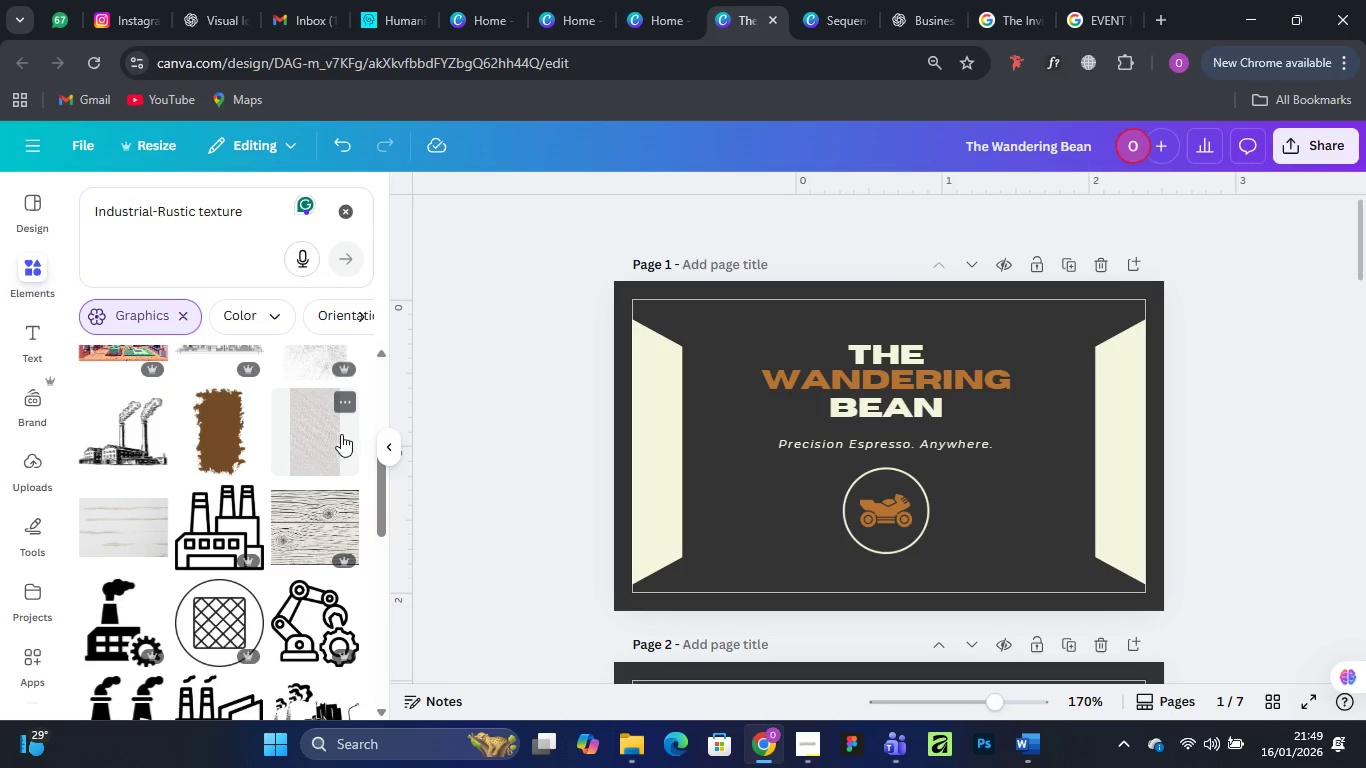 
left_click([321, 429])
 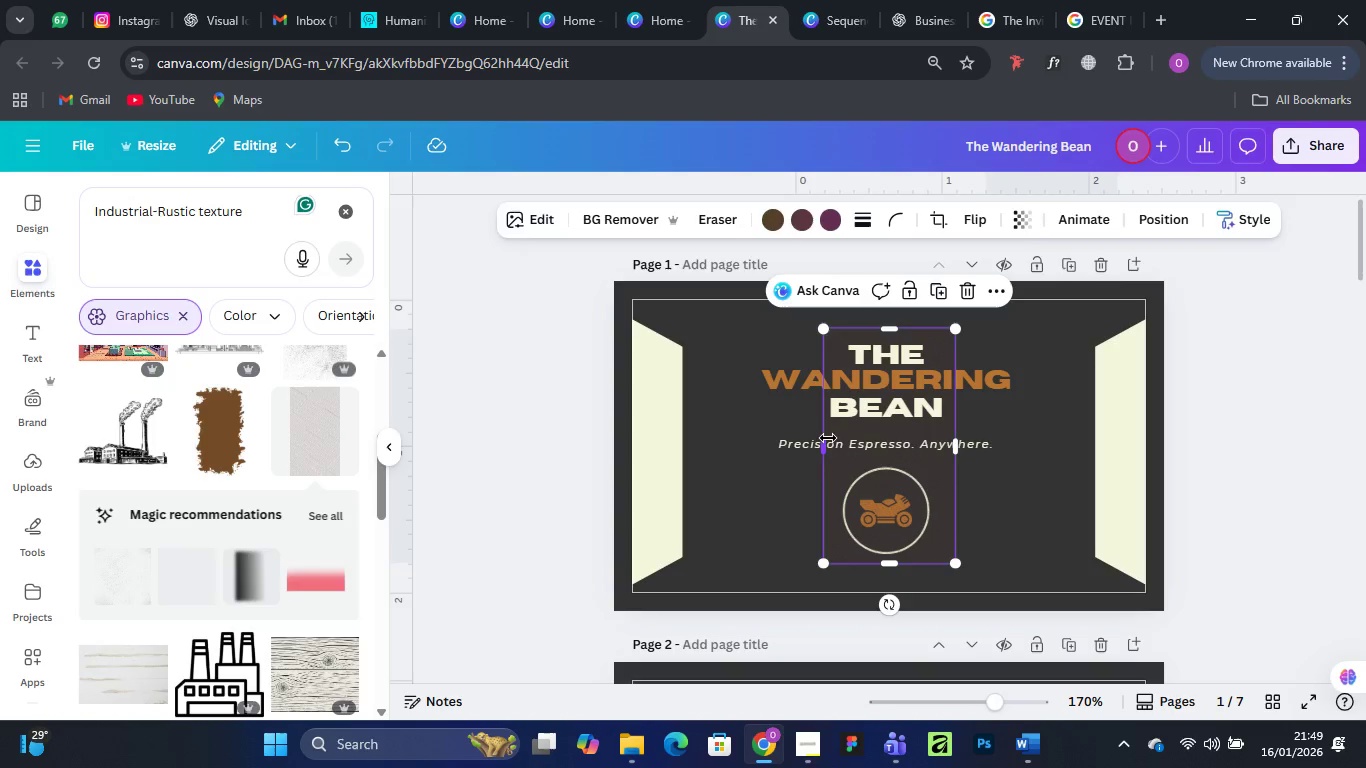 
left_click_drag(start_coordinate=[828, 438], to_coordinate=[601, 461])
 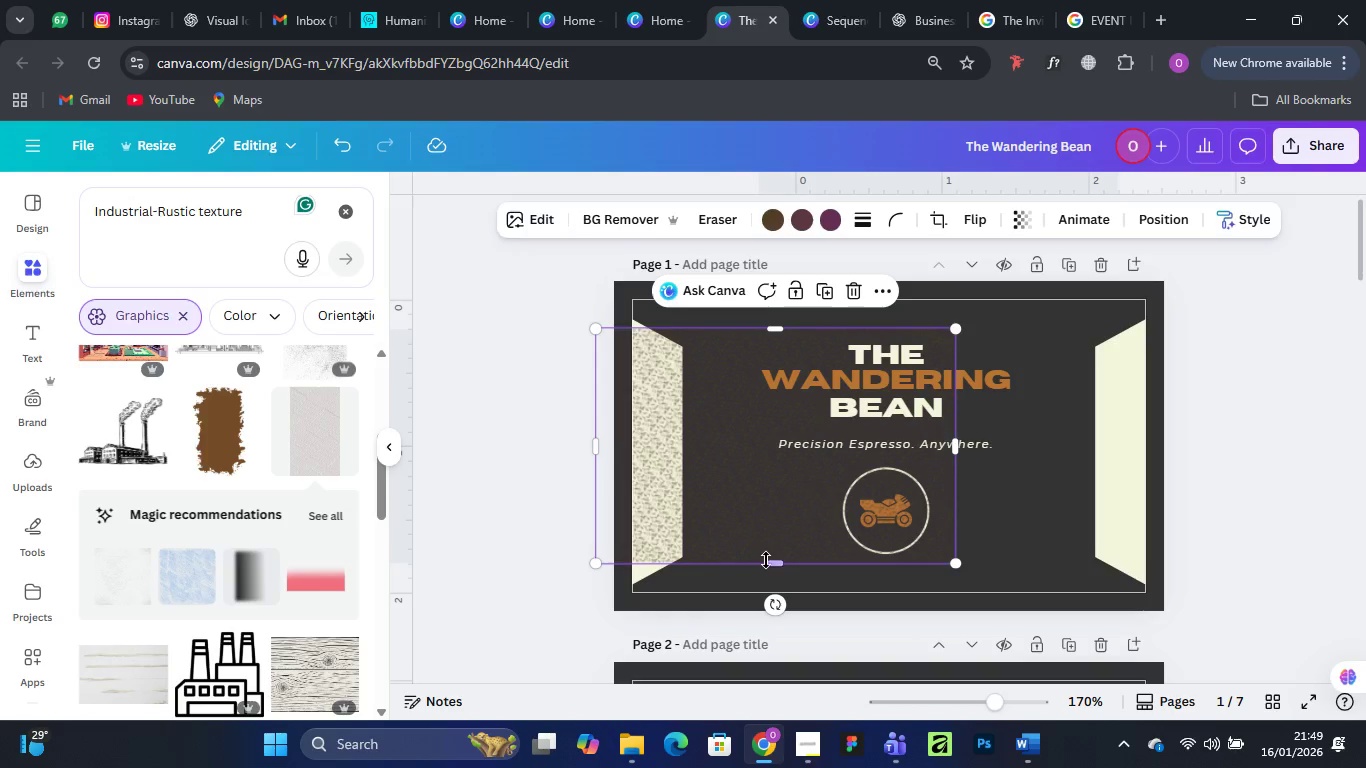 
left_click_drag(start_coordinate=[766, 560], to_coordinate=[777, 590])
 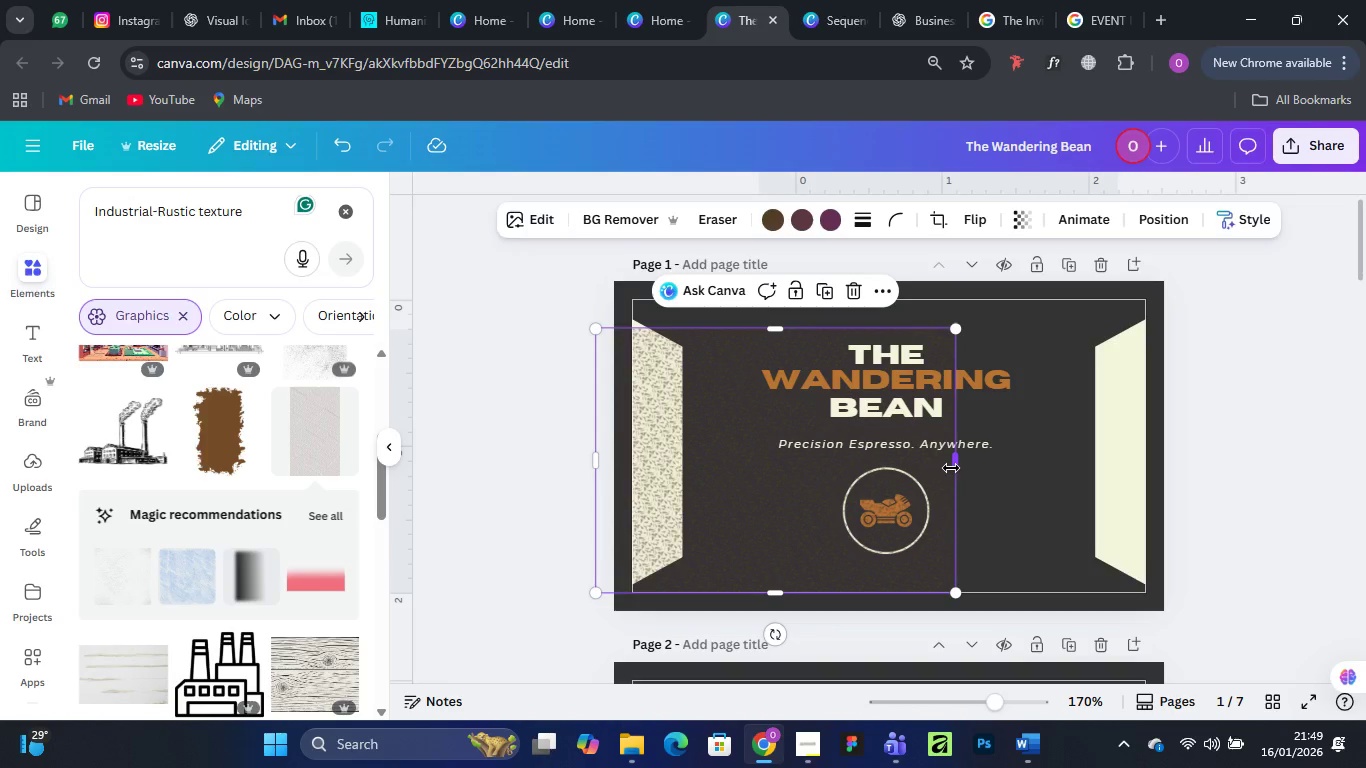 
left_click_drag(start_coordinate=[953, 467], to_coordinate=[1162, 452])
 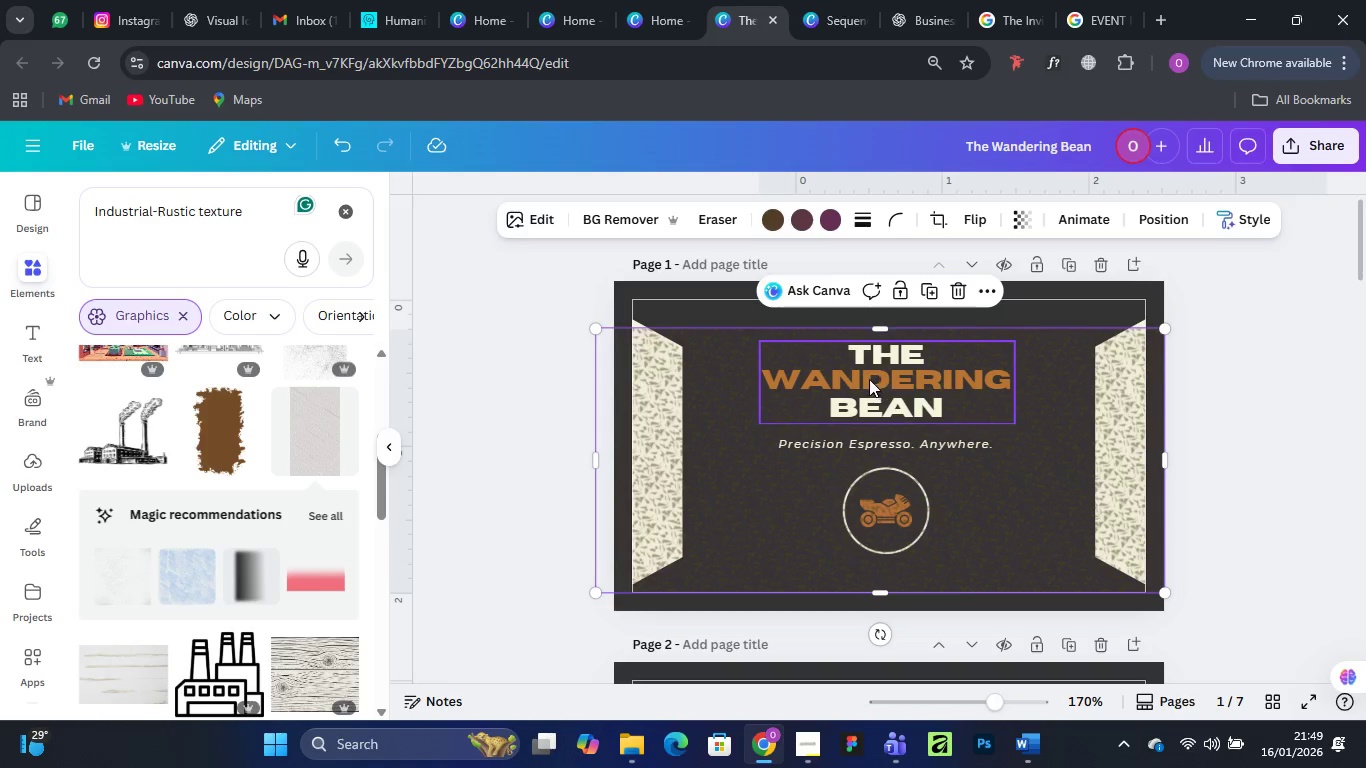 
left_click_drag(start_coordinate=[877, 329], to_coordinate=[878, 261])
 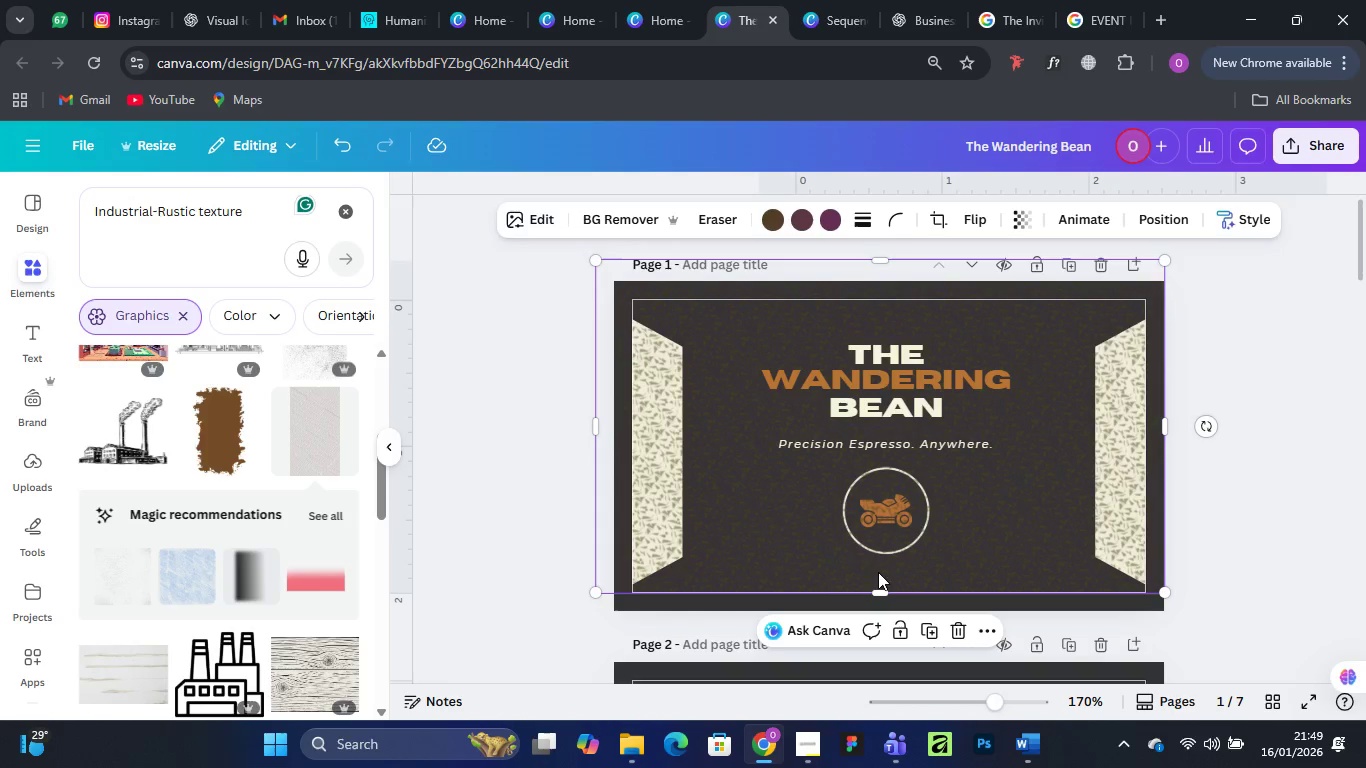 
left_click_drag(start_coordinate=[883, 597], to_coordinate=[883, 631])
 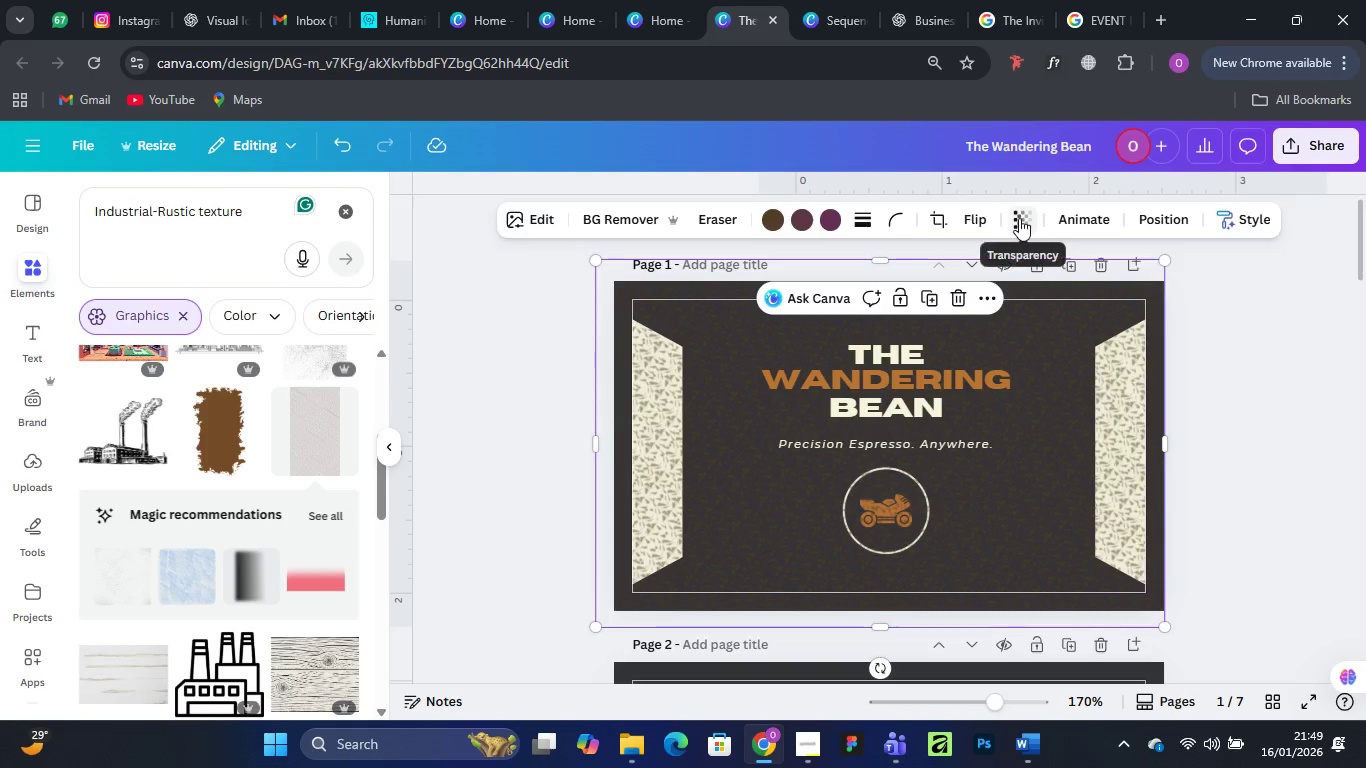 
left_click([1019, 218])
 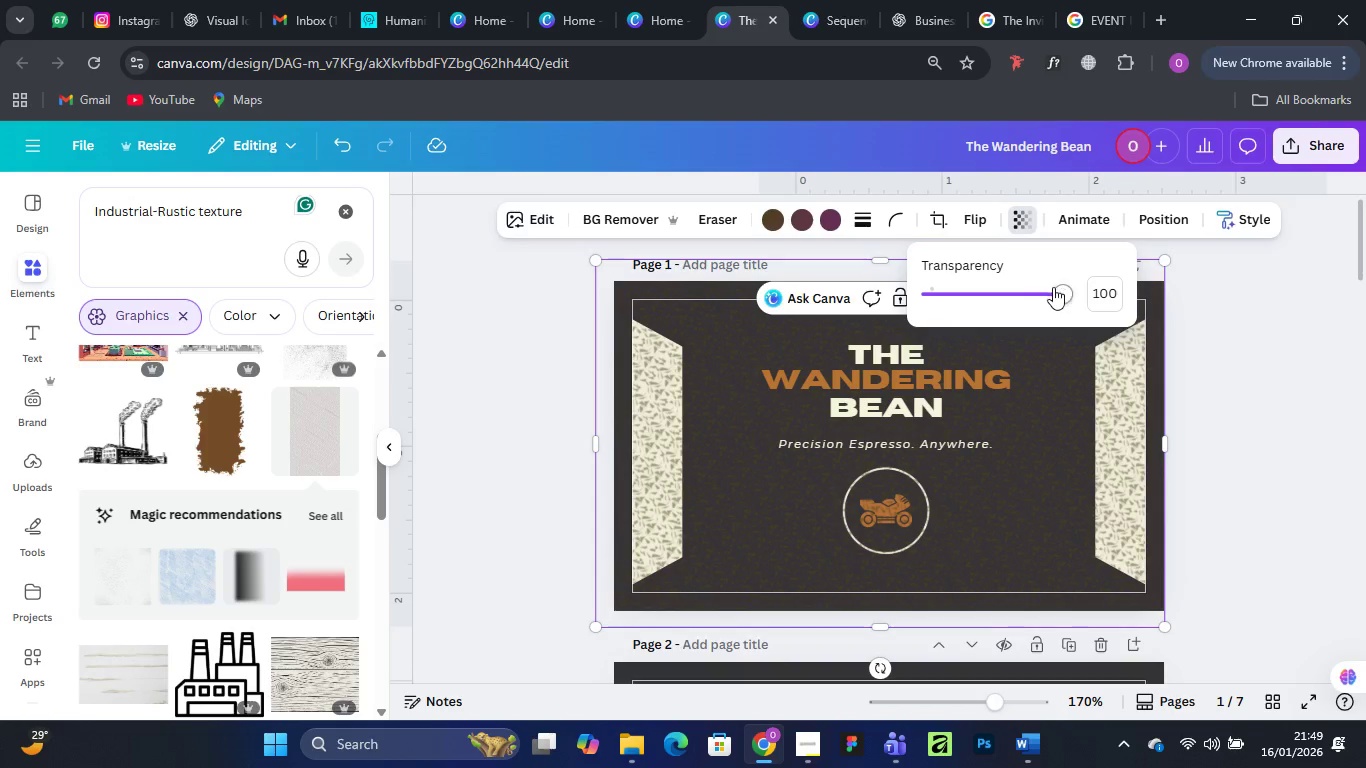 
left_click_drag(start_coordinate=[1061, 296], to_coordinate=[1003, 290])
 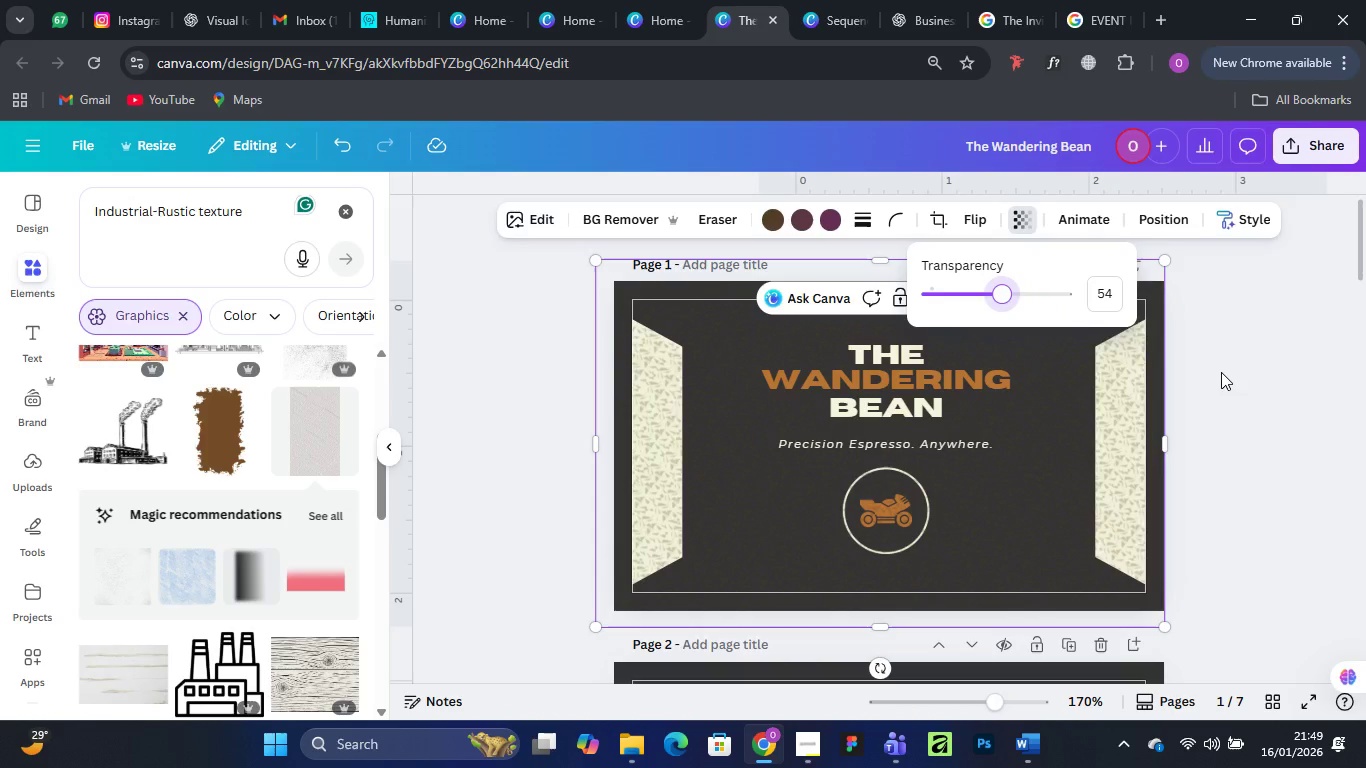 
left_click([1221, 372])
 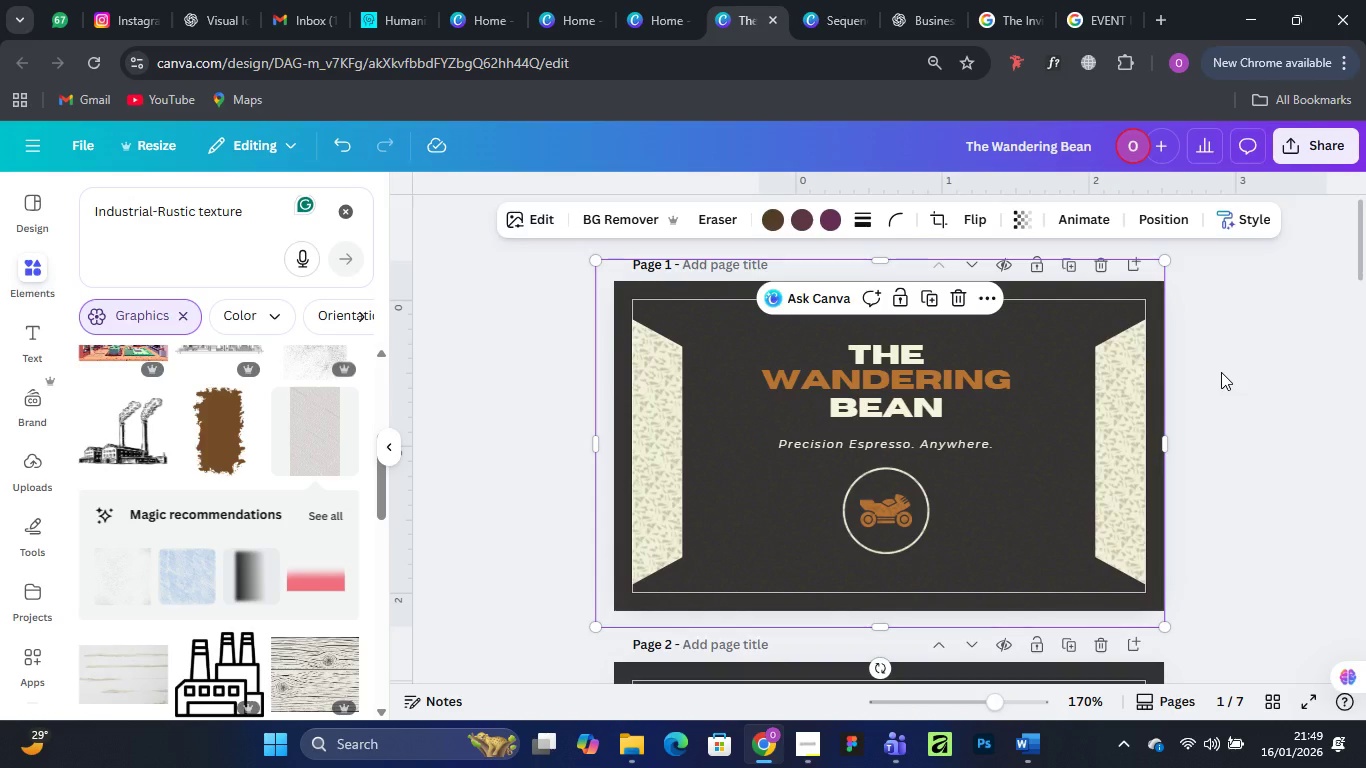 
left_click([1221, 372])
 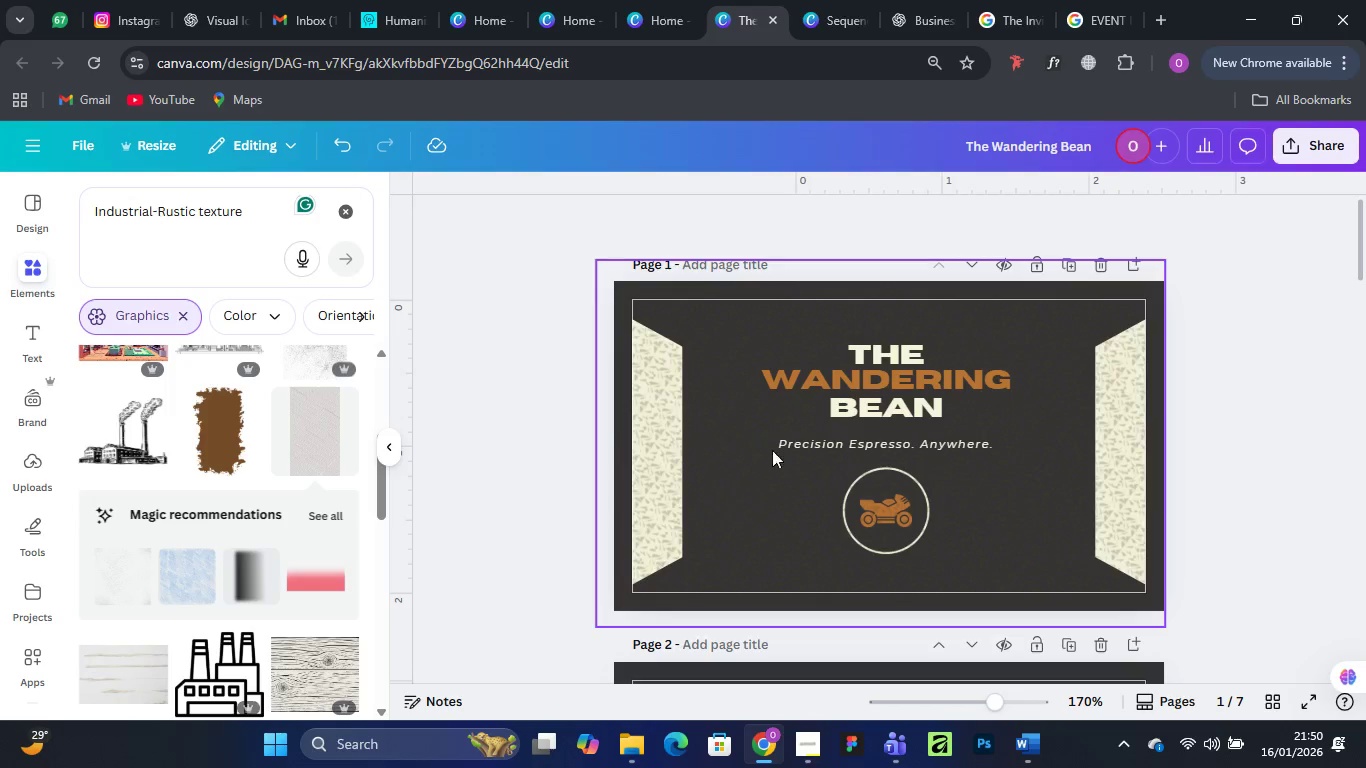 
scroll: coordinate [1015, 429], scroll_direction: down, amount: 4.0
 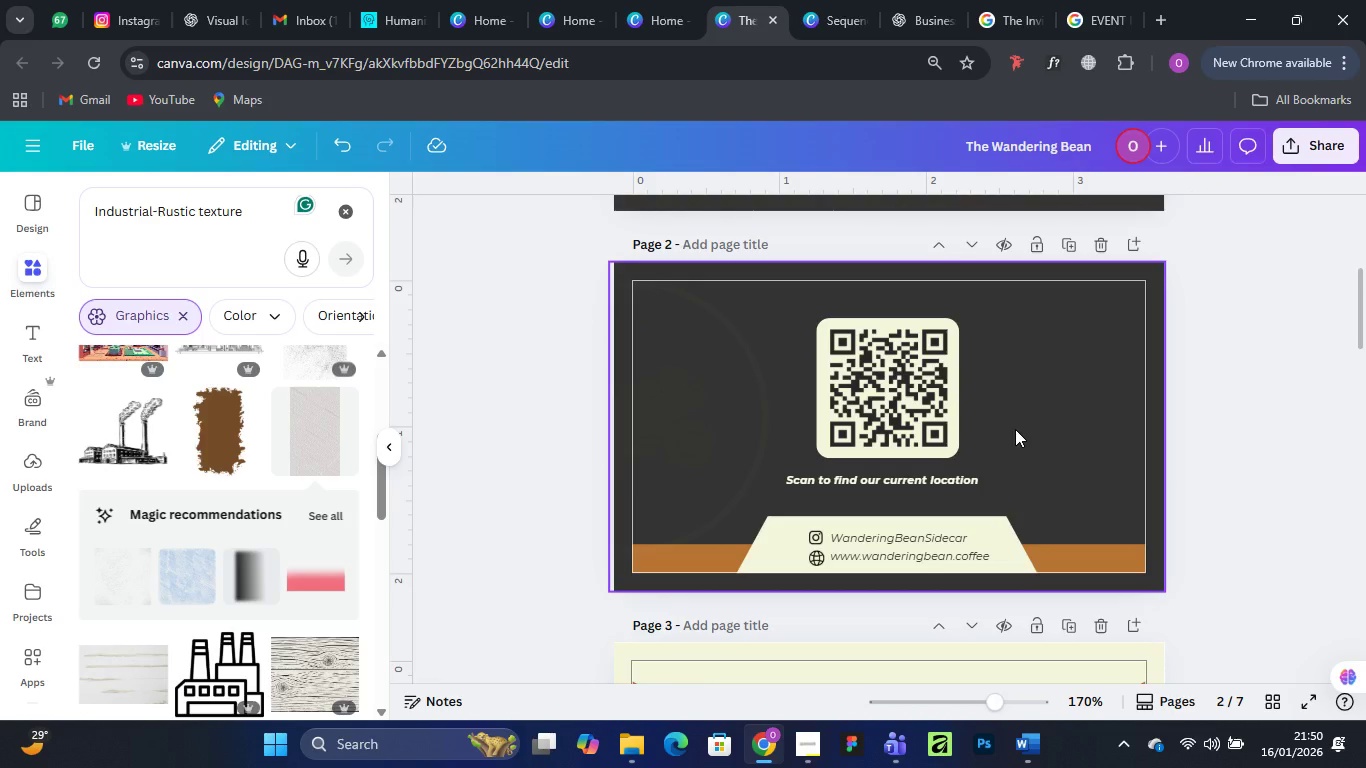 
scroll: coordinate [1015, 429], scroll_direction: up, amount: 2.0
 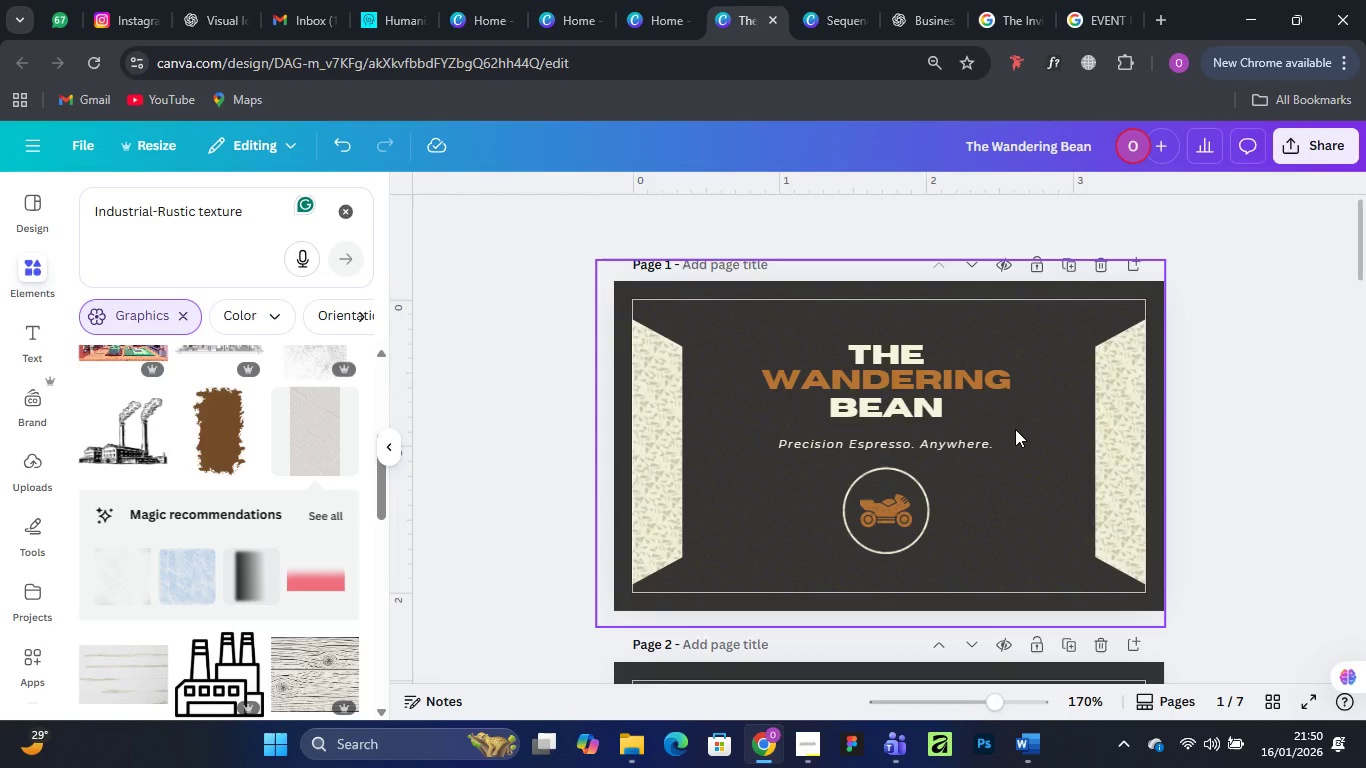 
wait(5.41)
 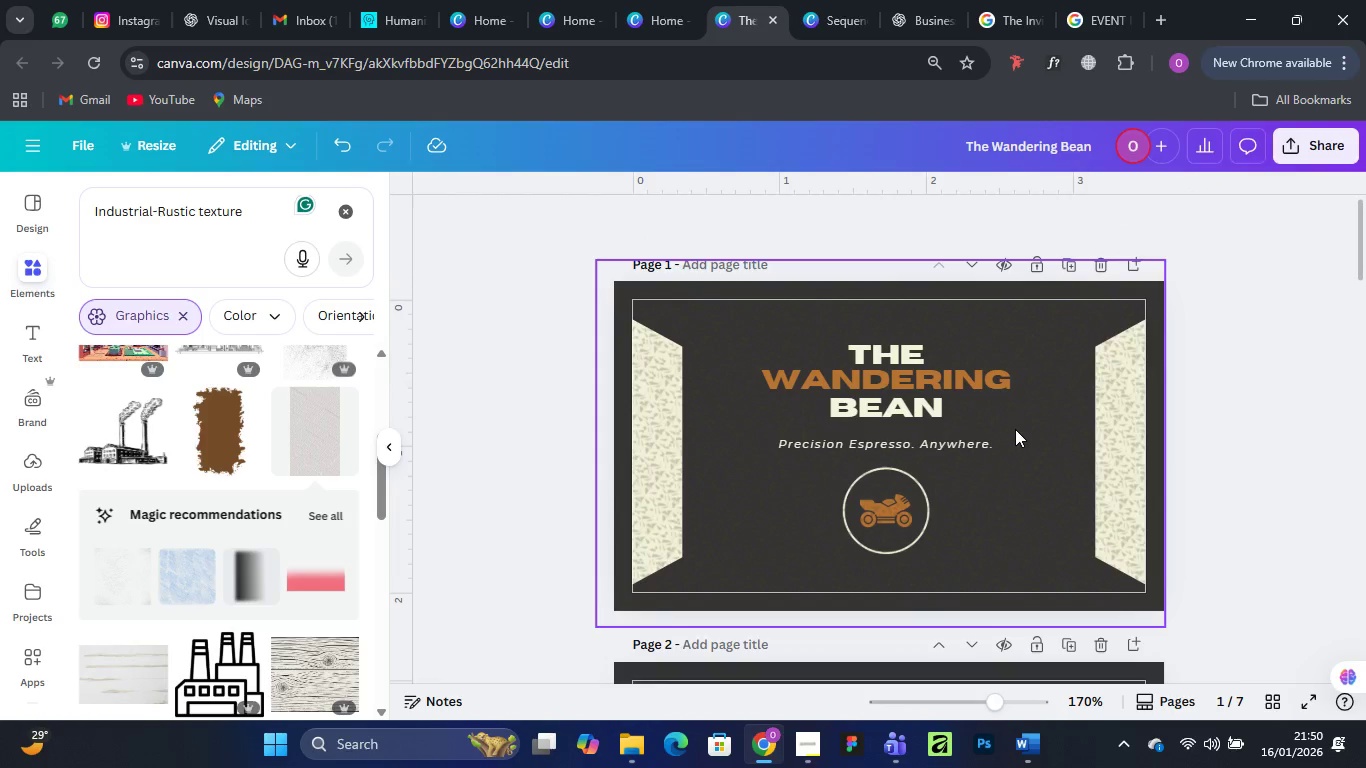 
left_click([1075, 465])
 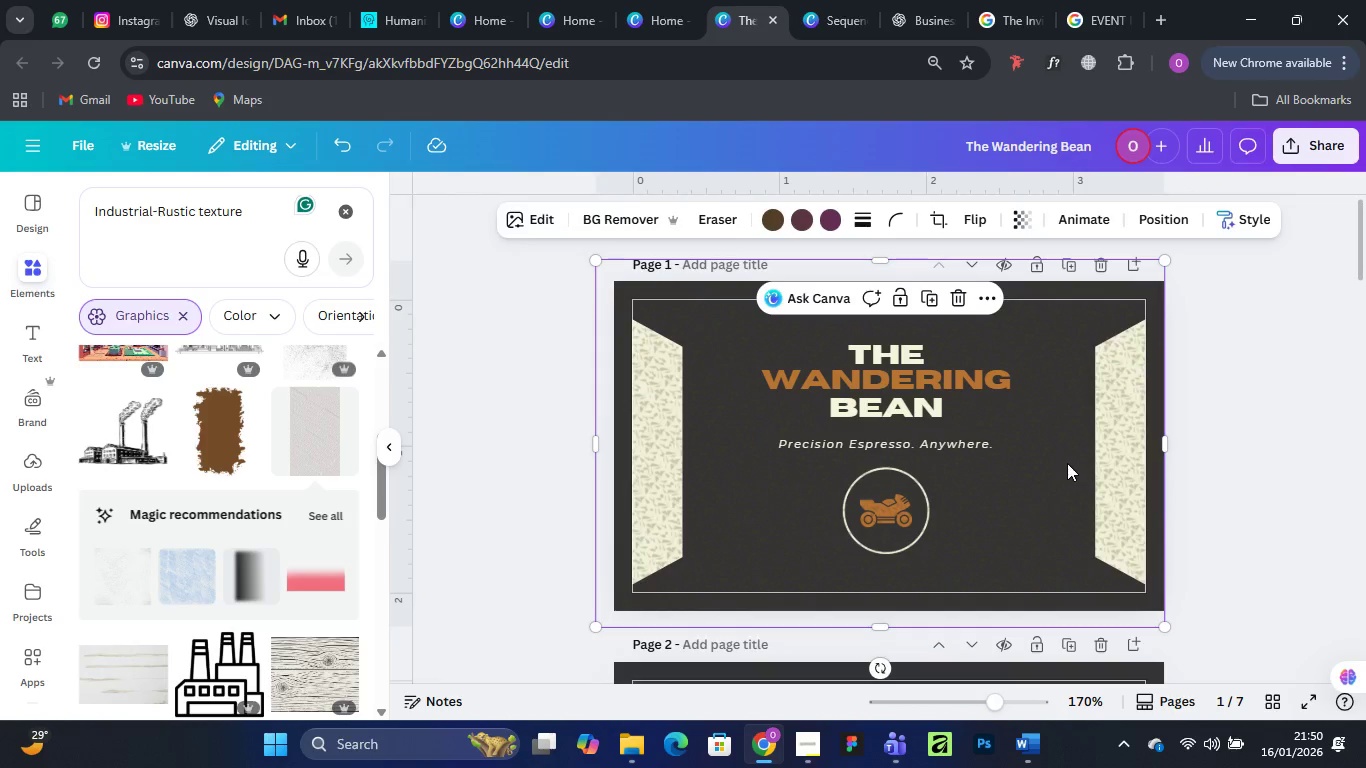 
right_click([1067, 463])
 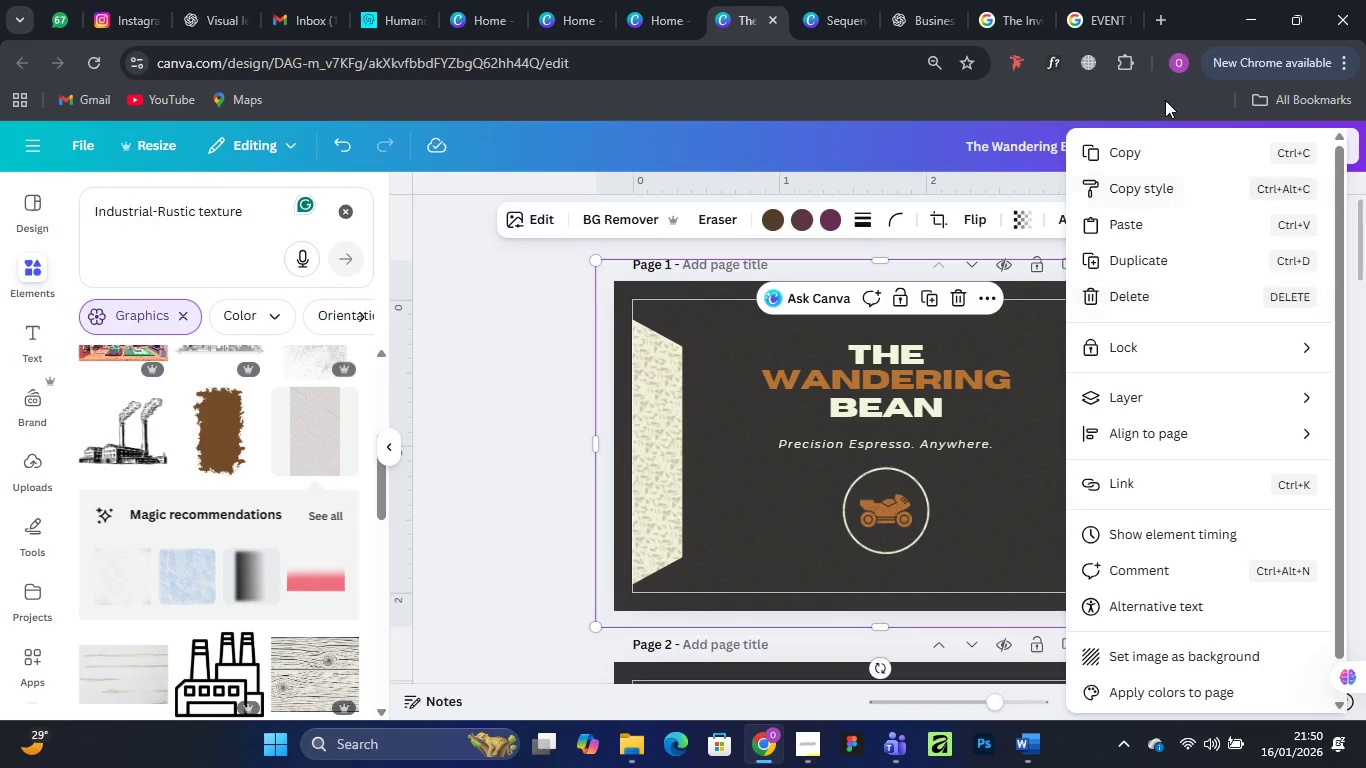 
left_click([1156, 154])
 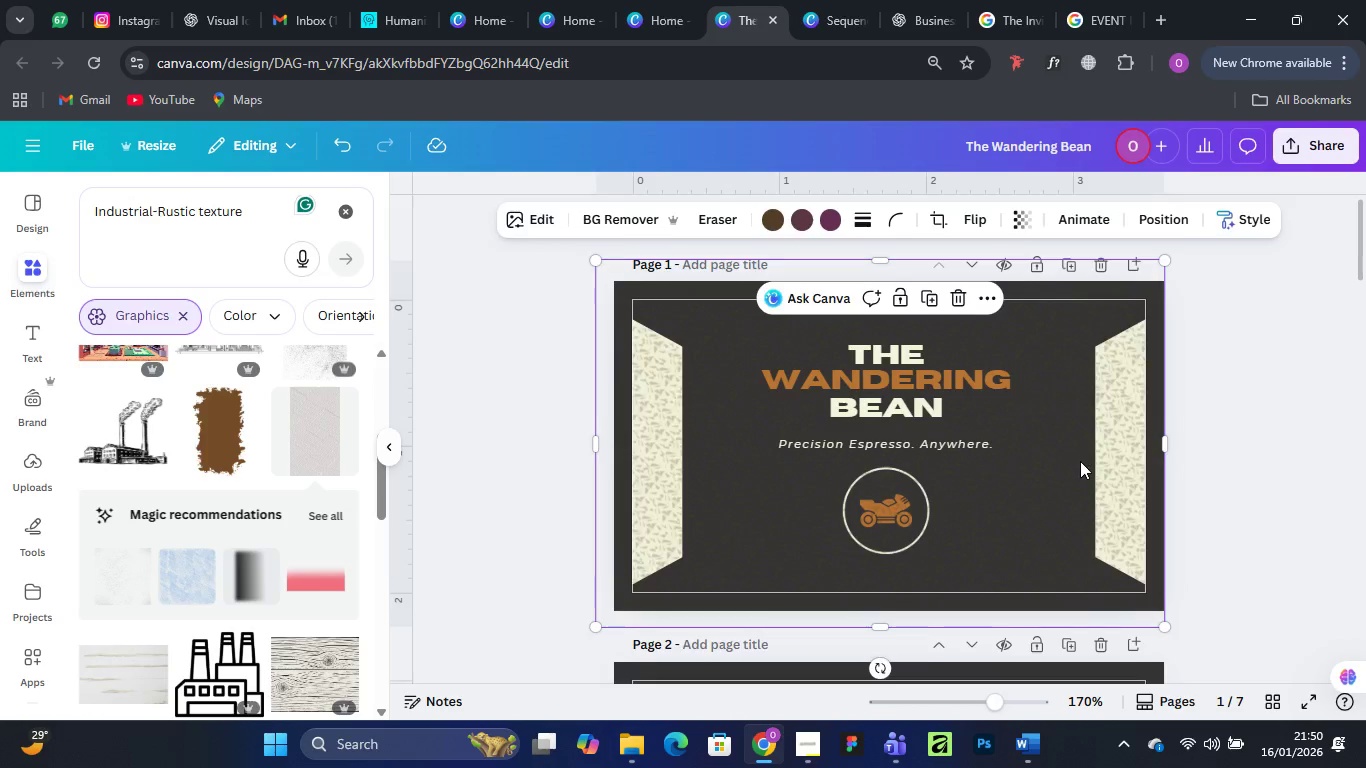 
scroll: coordinate [1080, 461], scroll_direction: down, amount: 4.0
 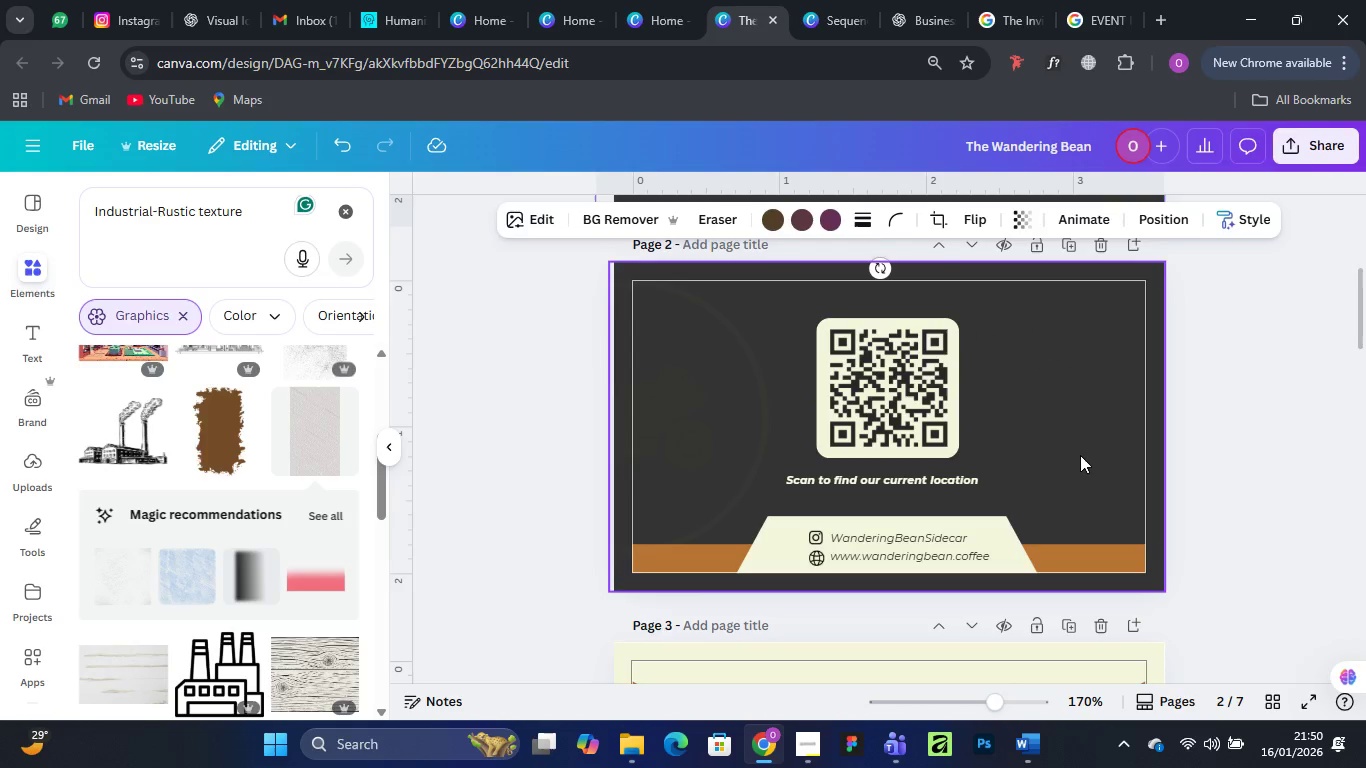 
key(Control+V)
 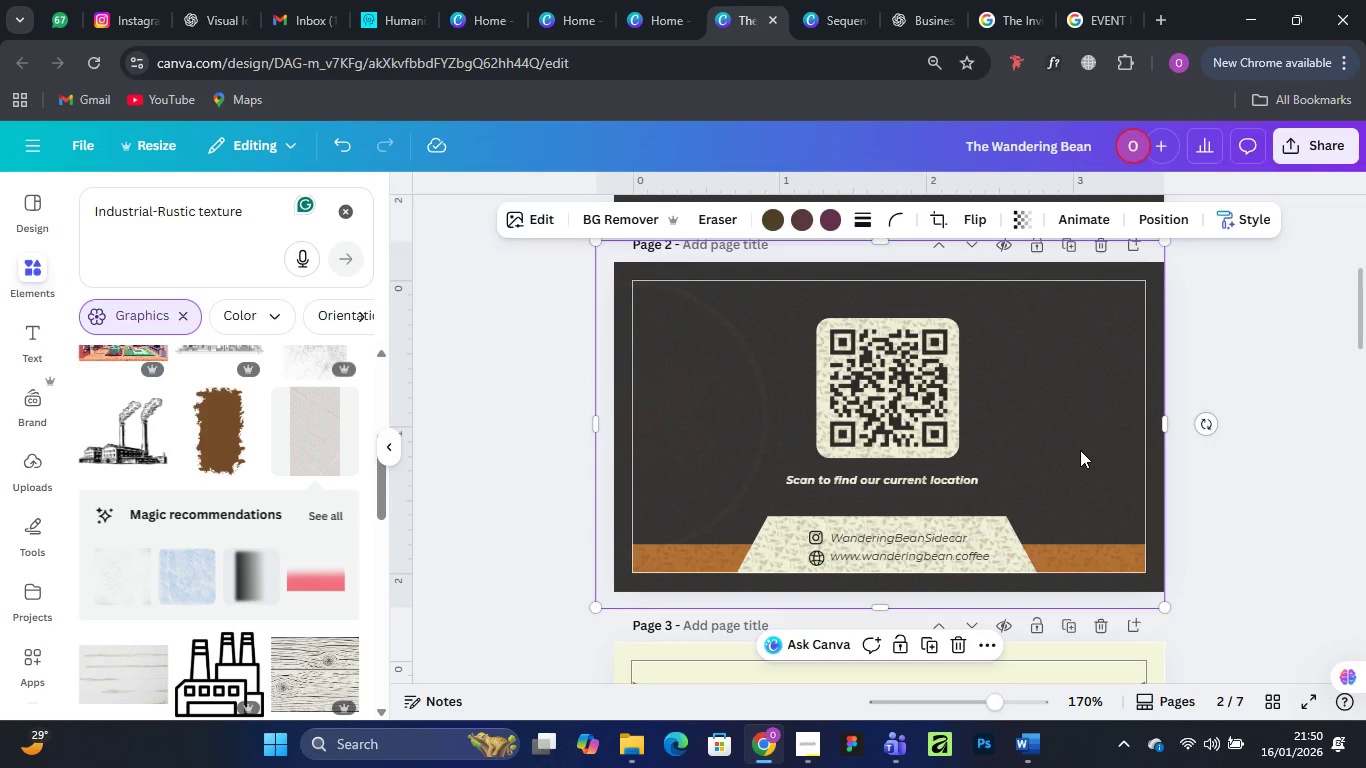 
wait(5.77)
 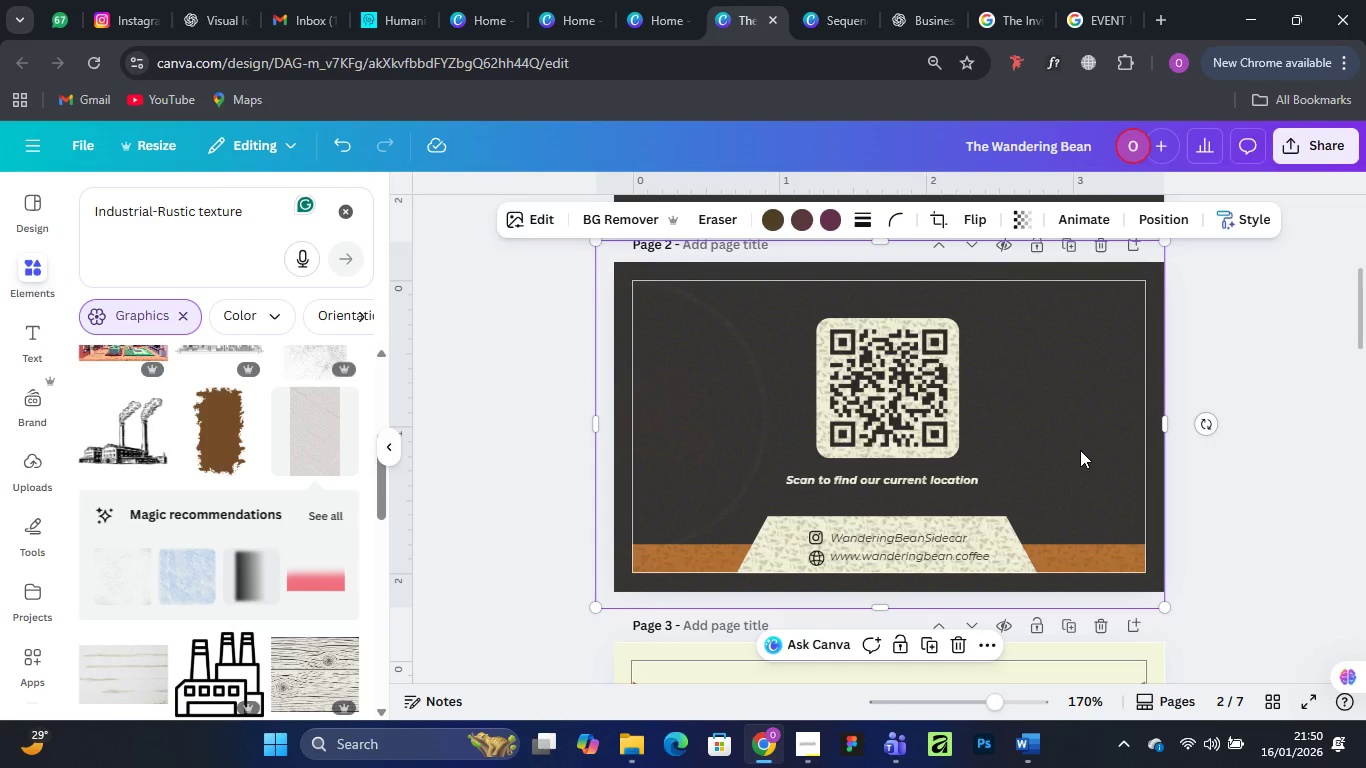 
left_click([1176, 210])
 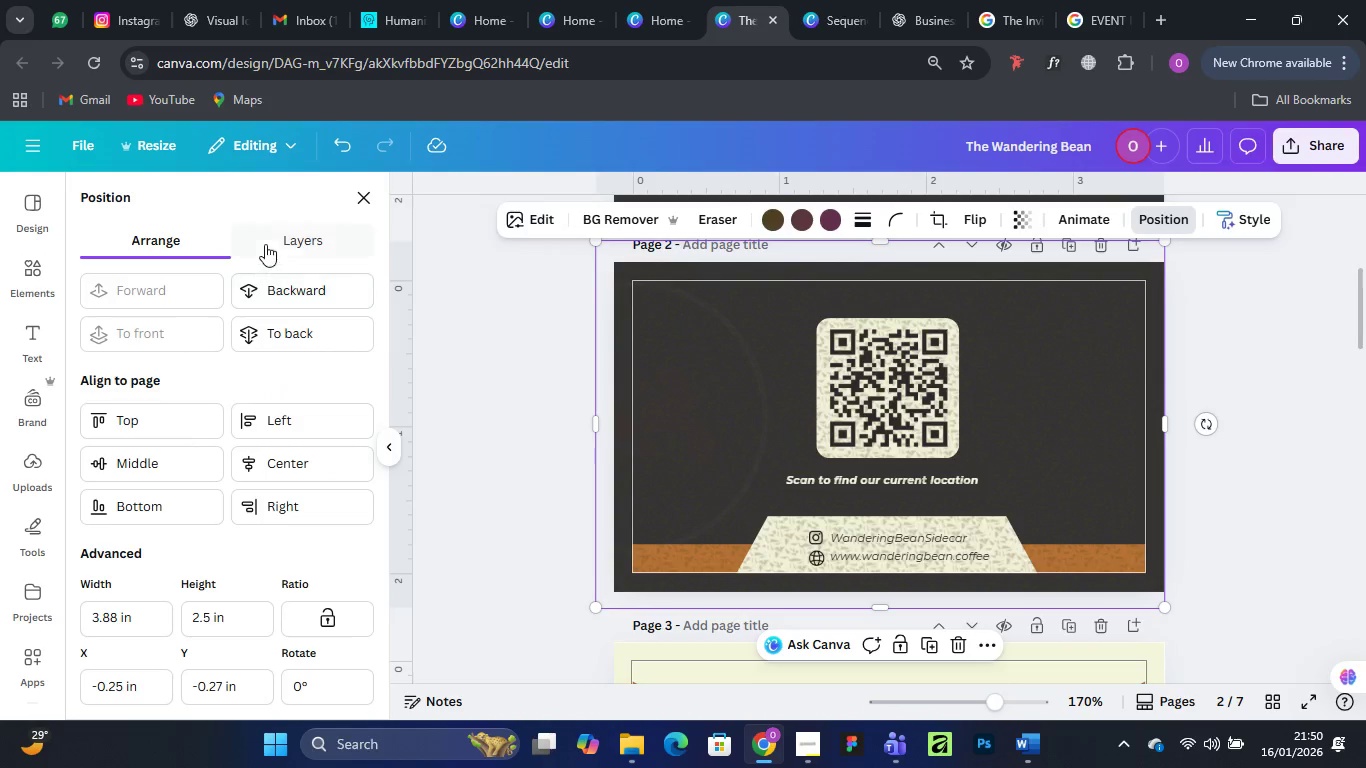 
left_click([300, 240])
 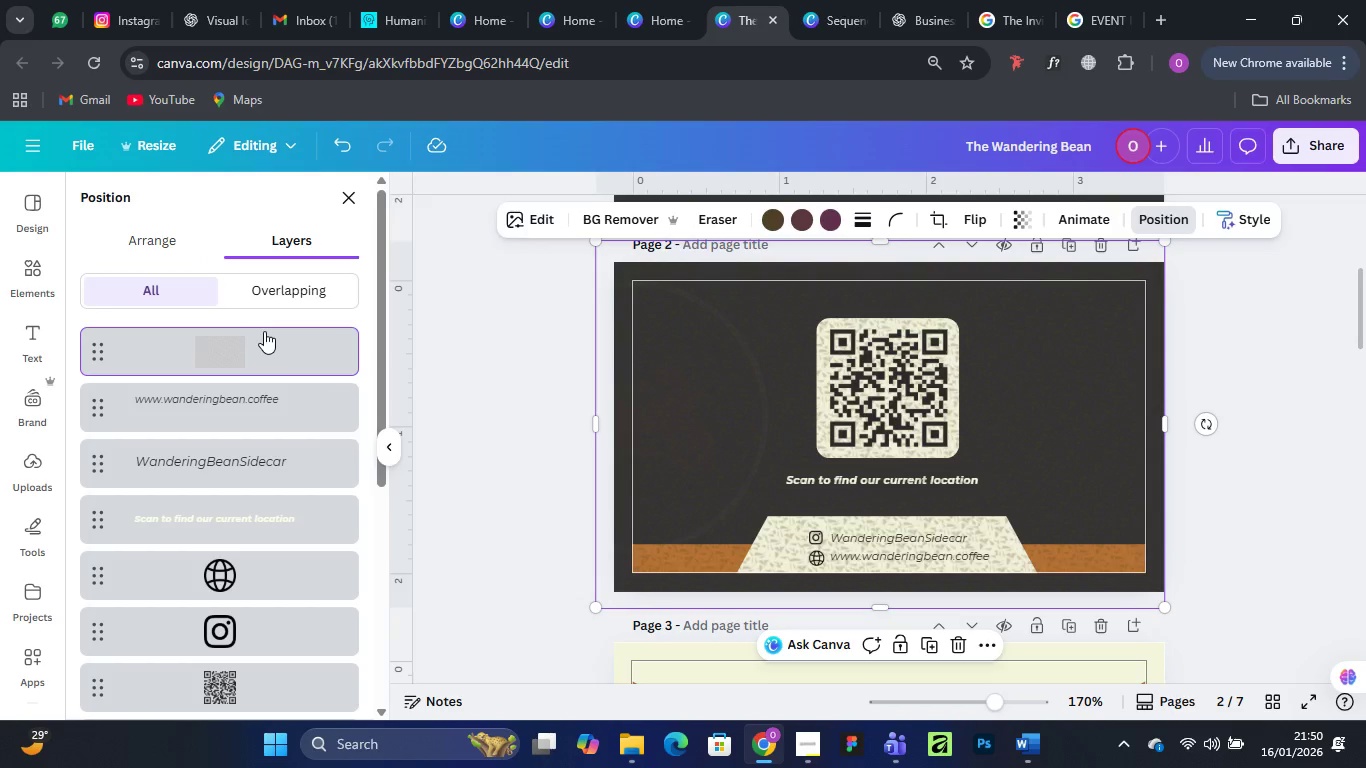 
left_click_drag(start_coordinate=[266, 342], to_coordinate=[278, 471])
 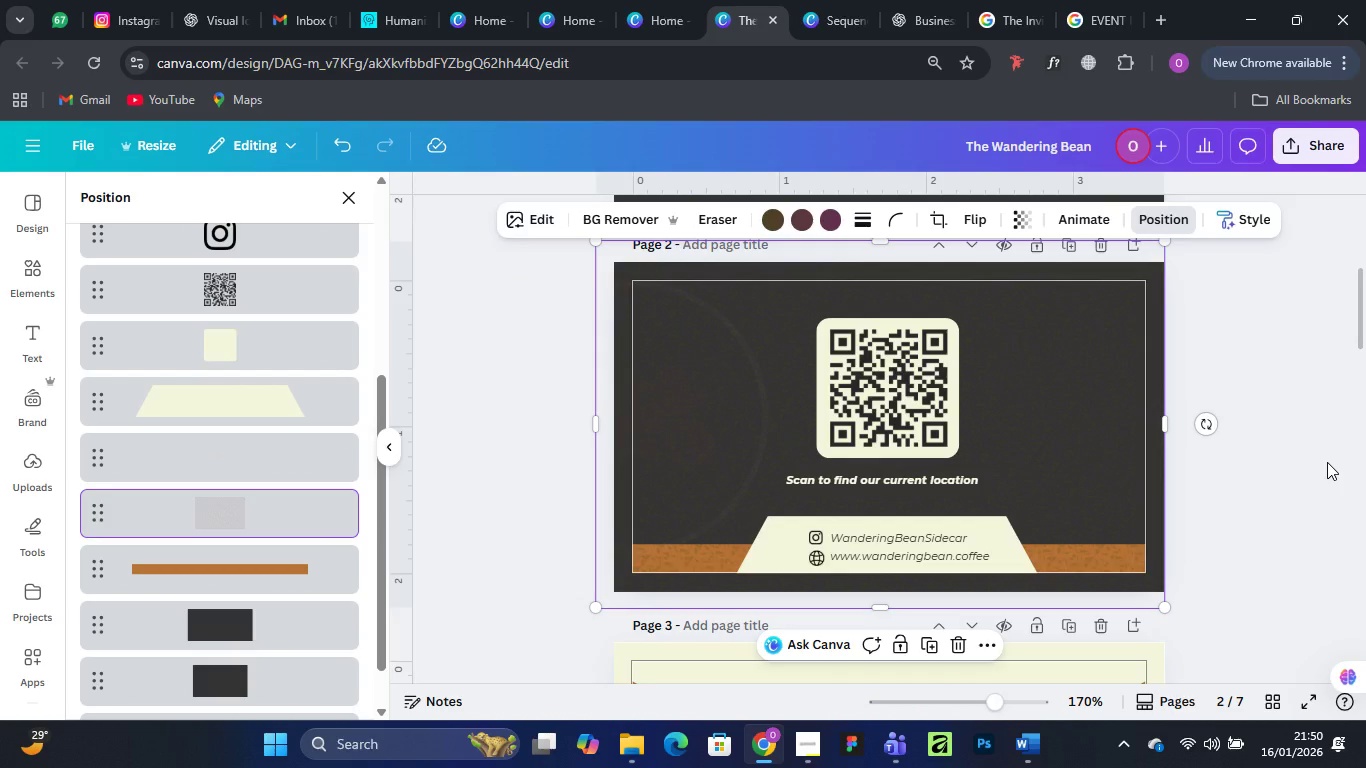 
wait(6.38)
 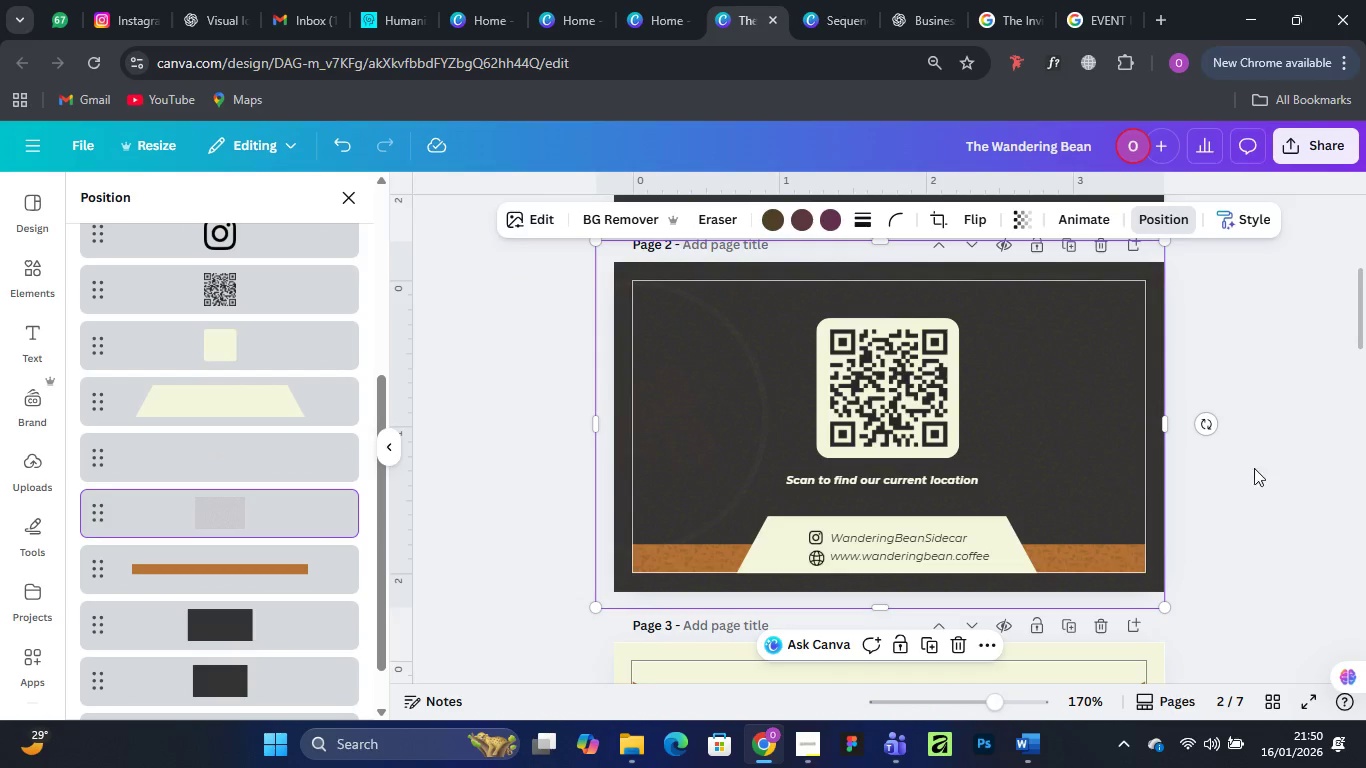 
left_click([1316, 459])
 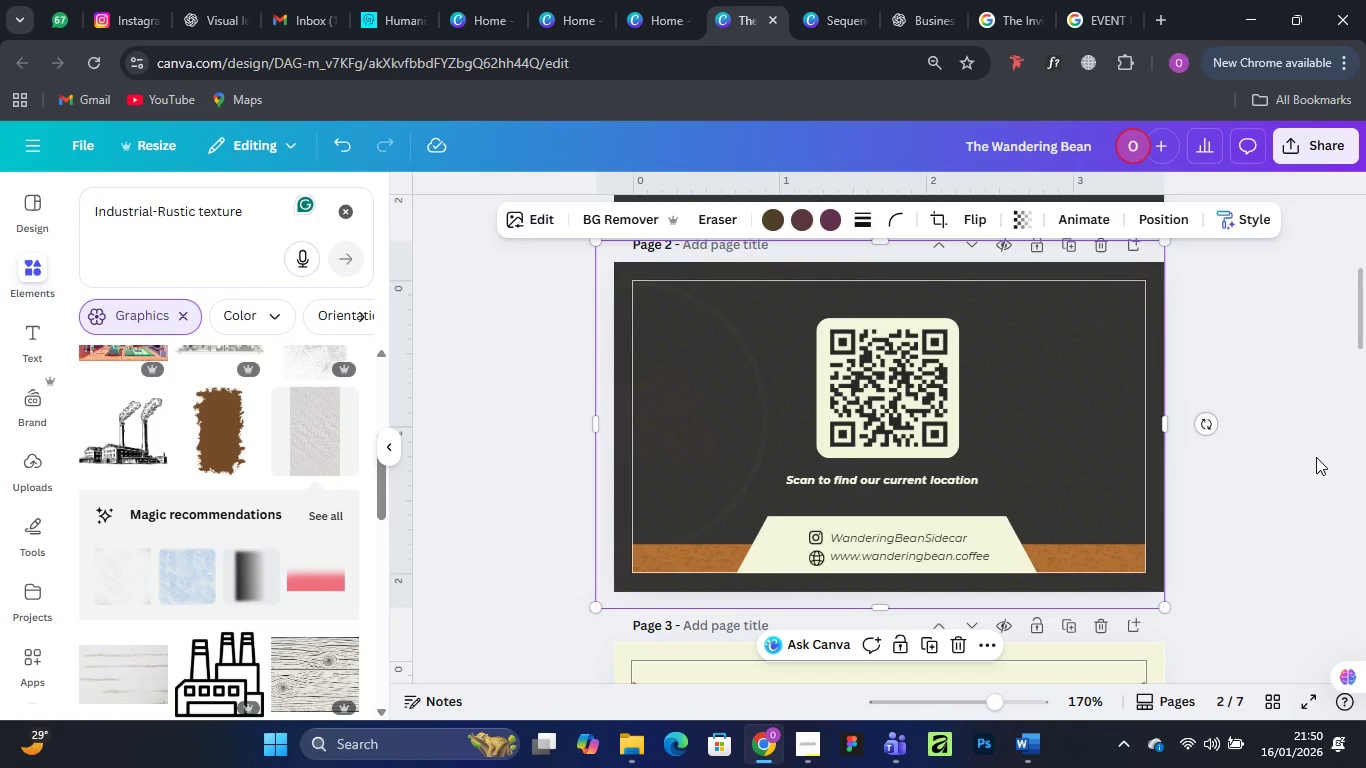 
wait(11.0)
 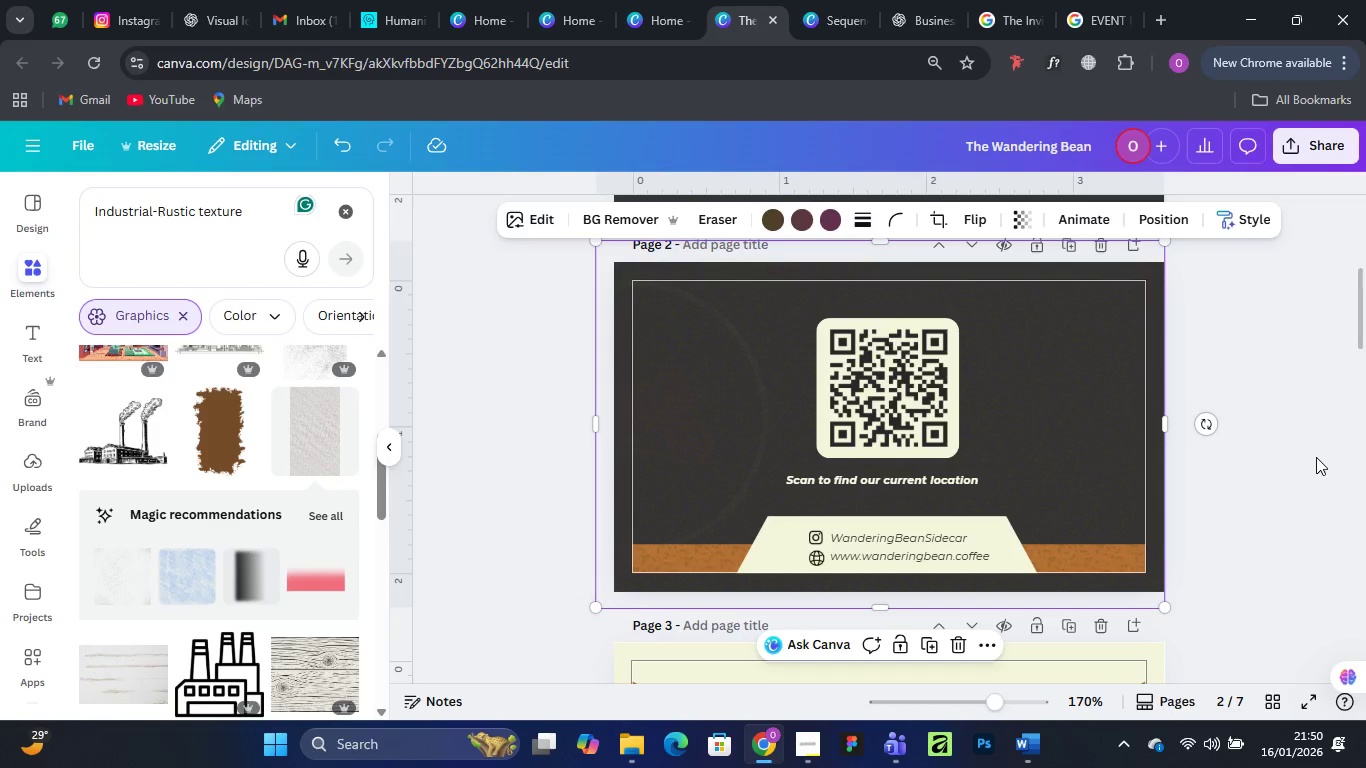 
left_click([774, 223])
 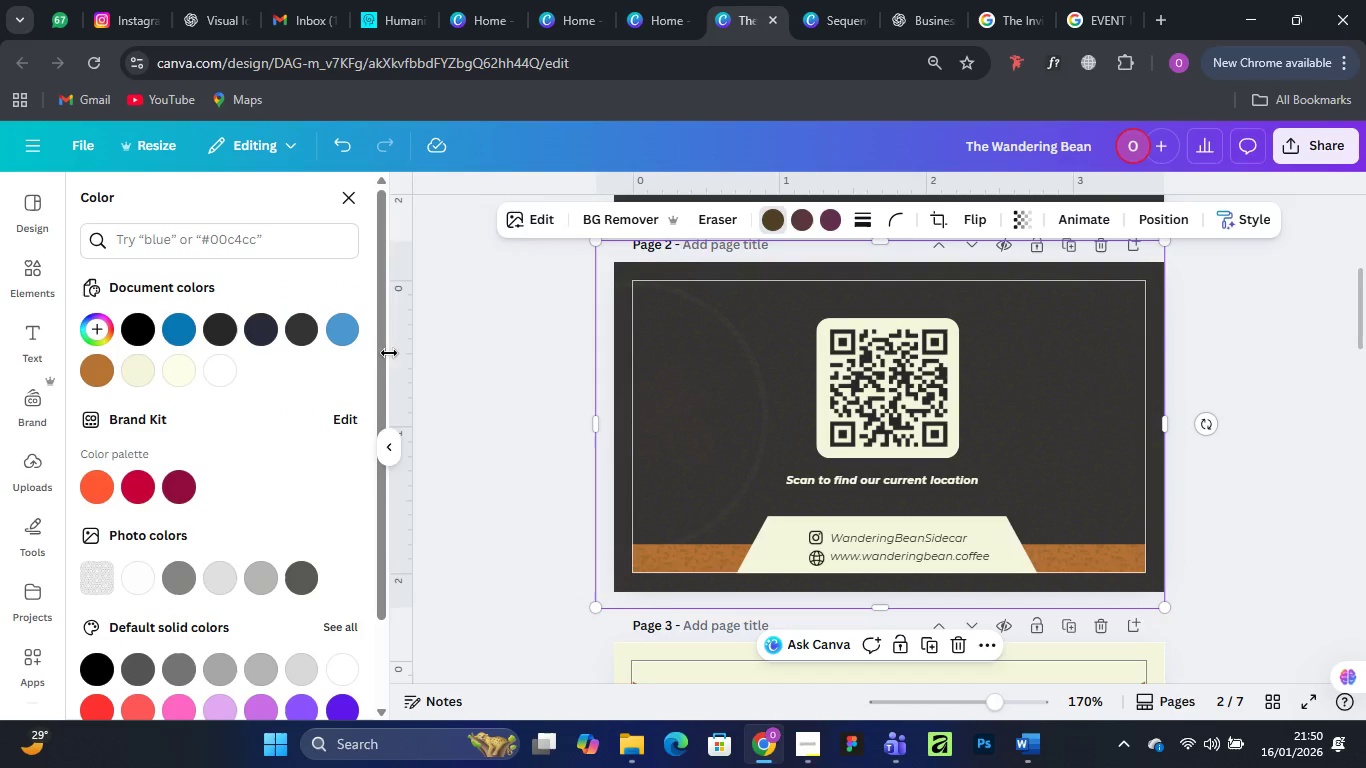 
mouse_move([197, 368])
 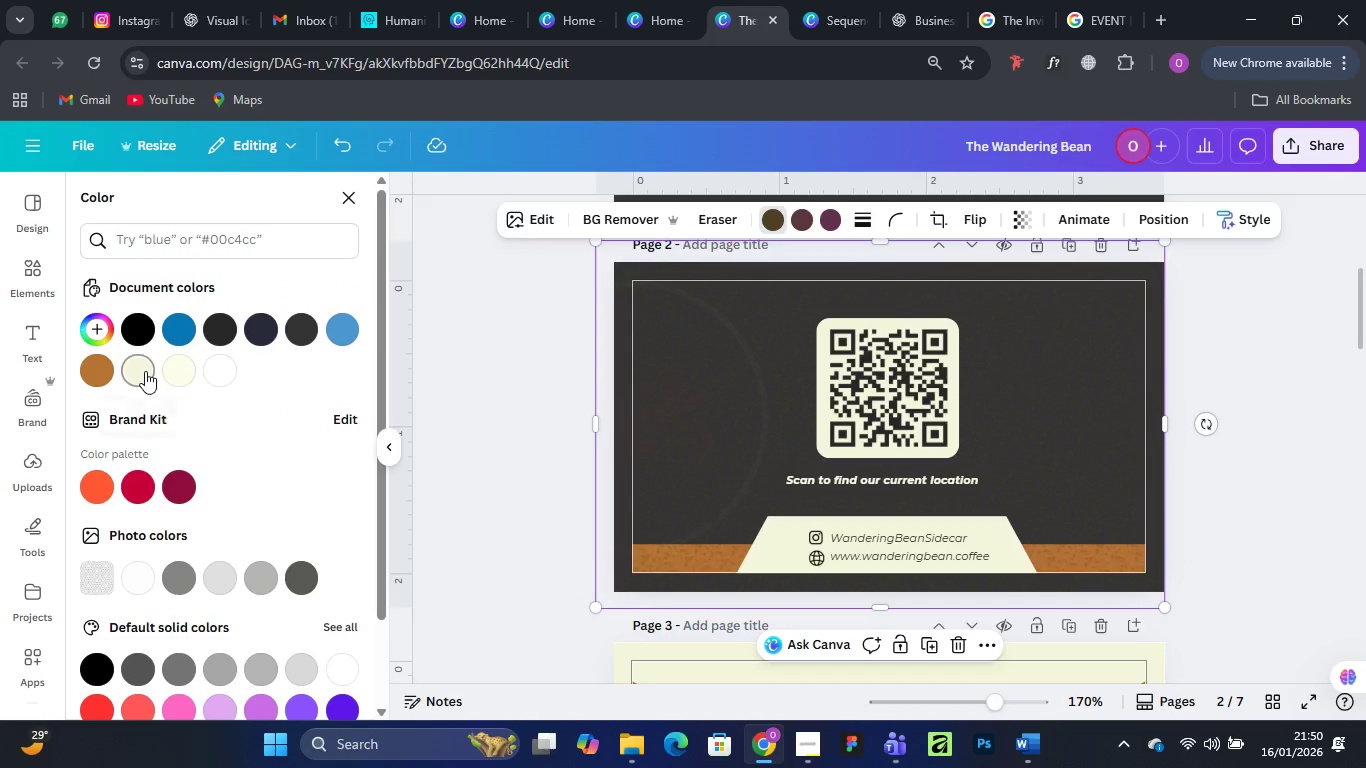 
left_click([145, 371])
 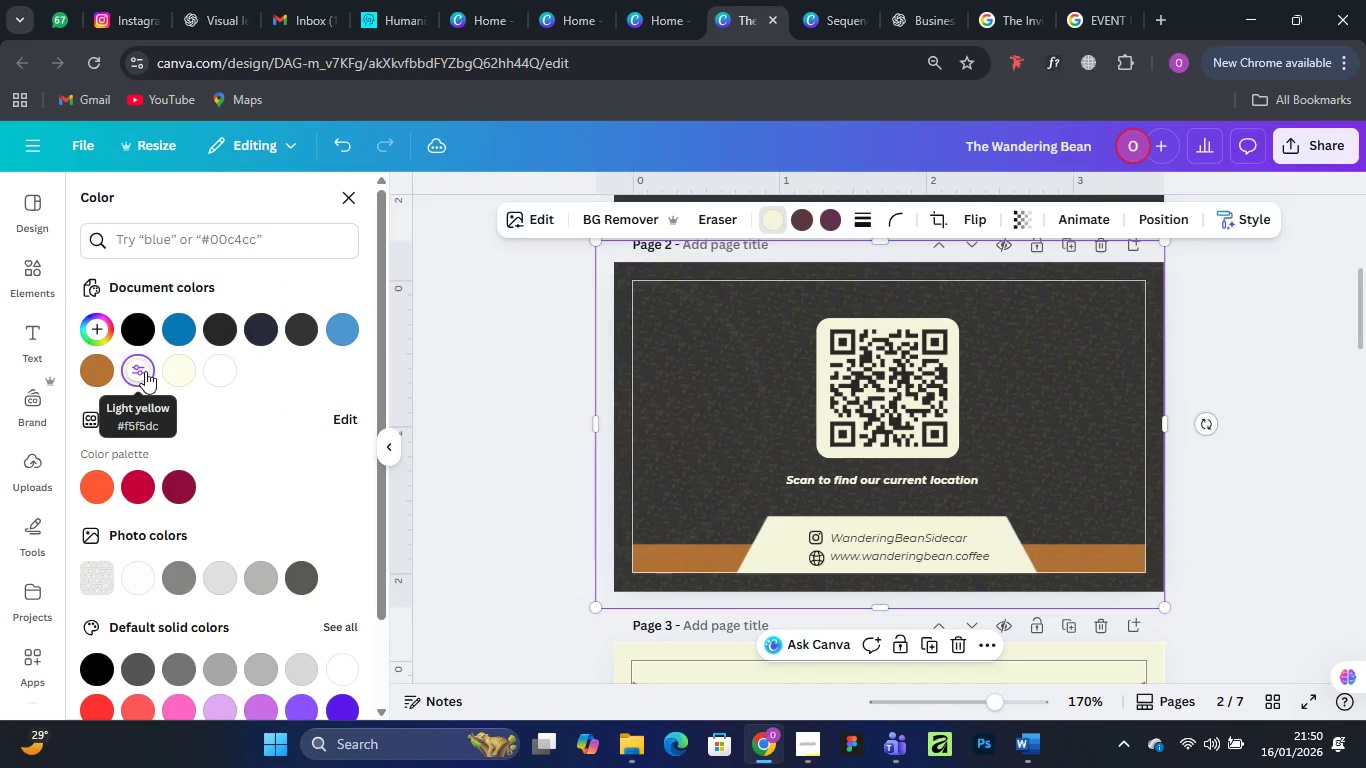 
scroll: coordinate [1091, 469], scroll_direction: up, amount: 4.0
 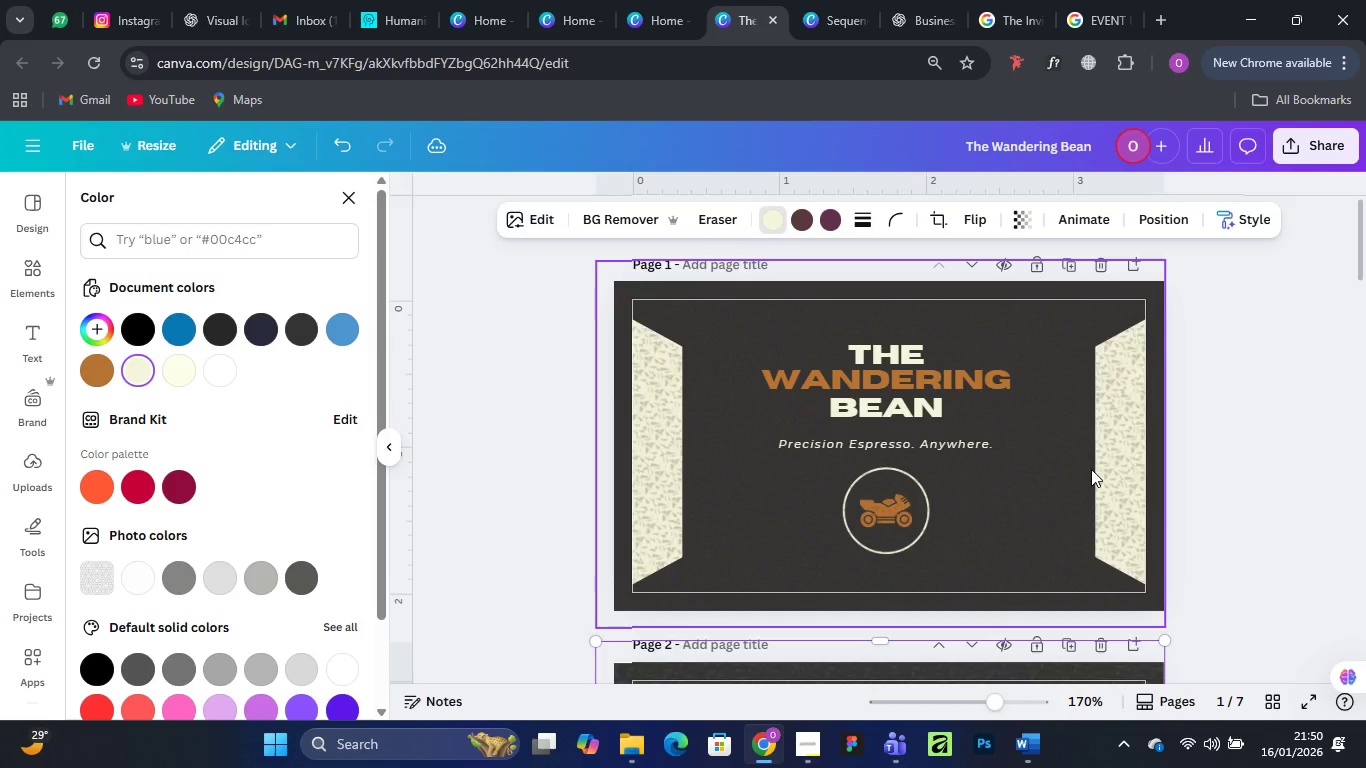 
scroll: coordinate [1091, 469], scroll_direction: down, amount: 4.0
 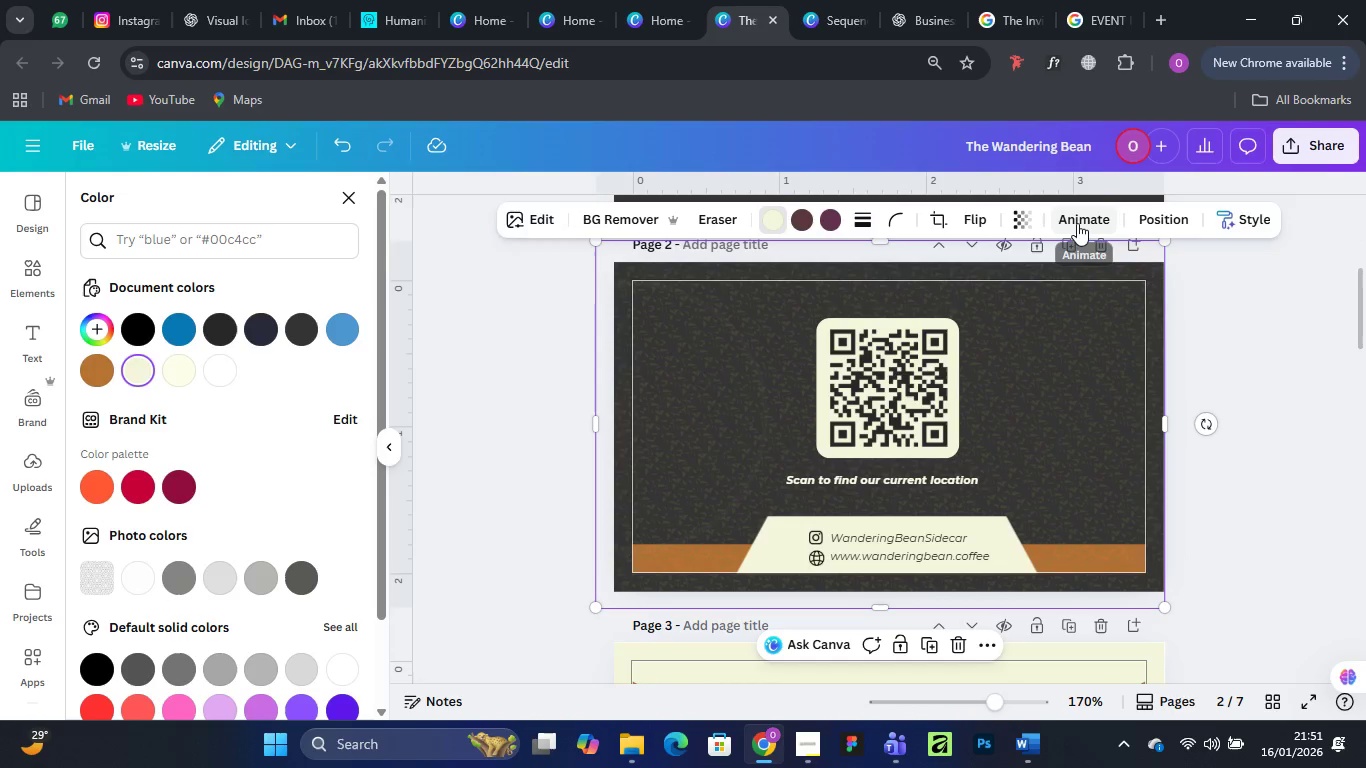 
wait(5.55)
 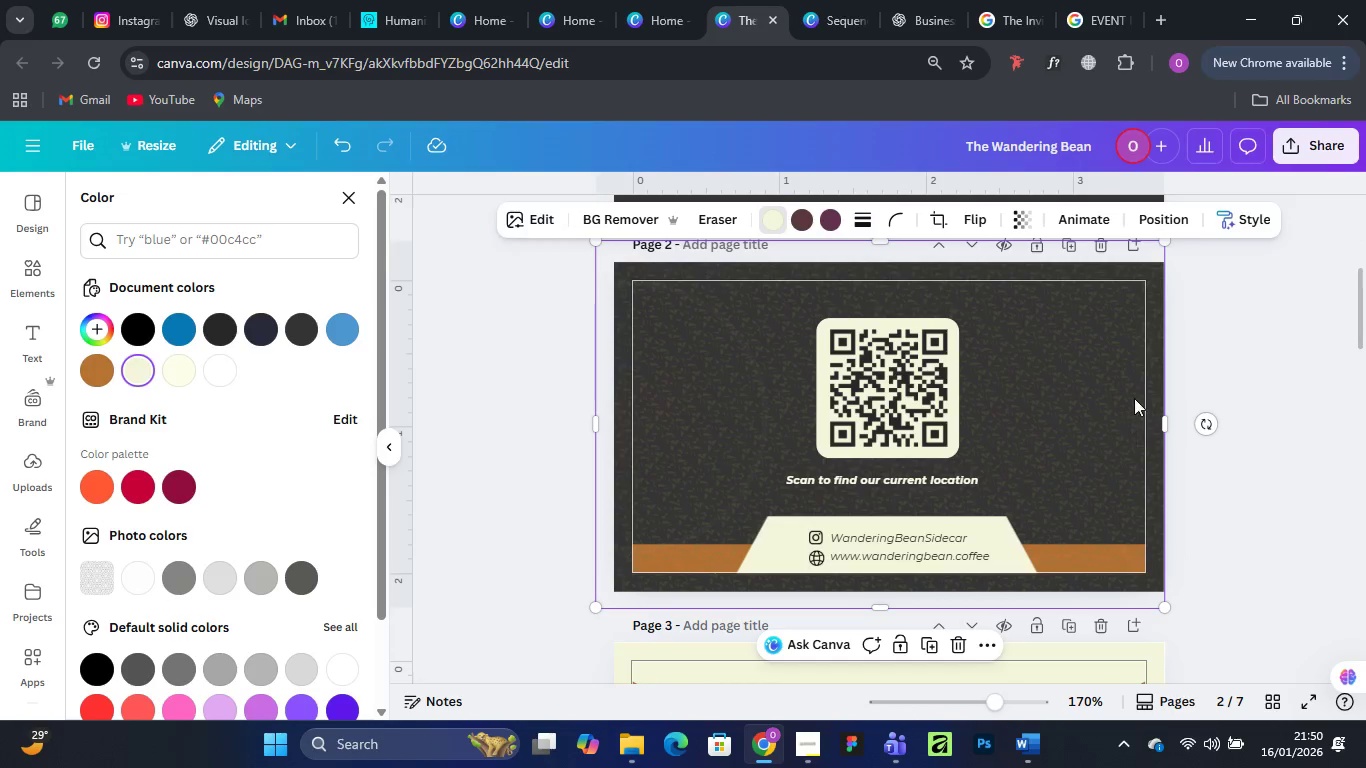 
left_click([1020, 225])
 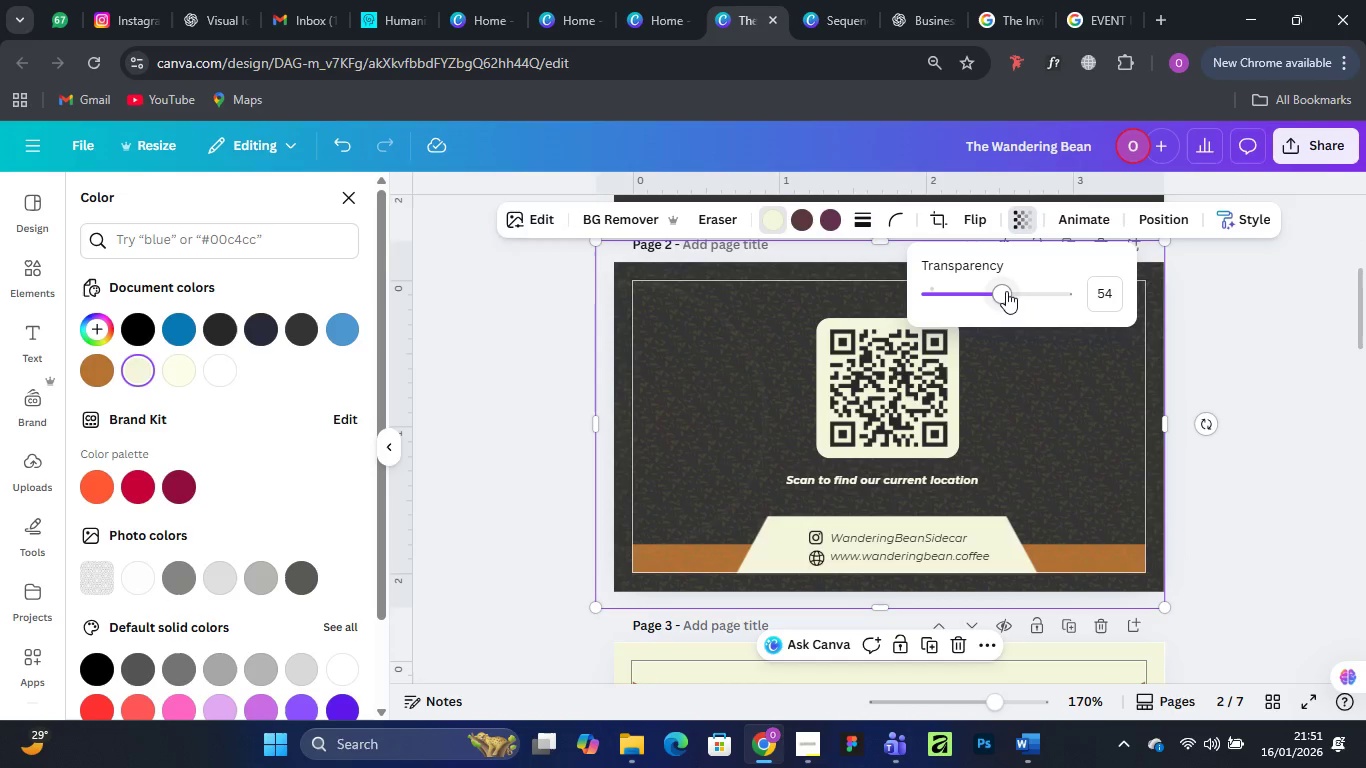 
left_click_drag(start_coordinate=[1006, 291], to_coordinate=[977, 296])
 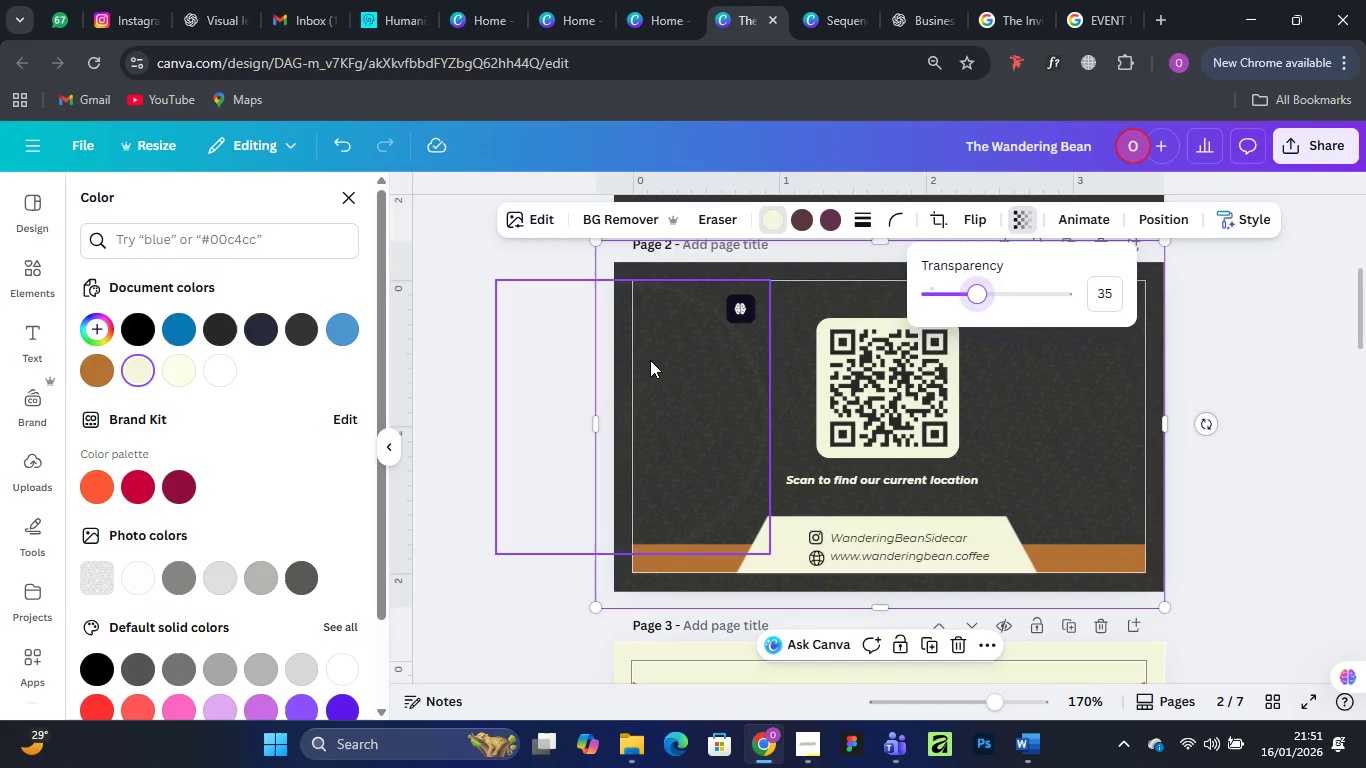 
left_click([650, 360])
 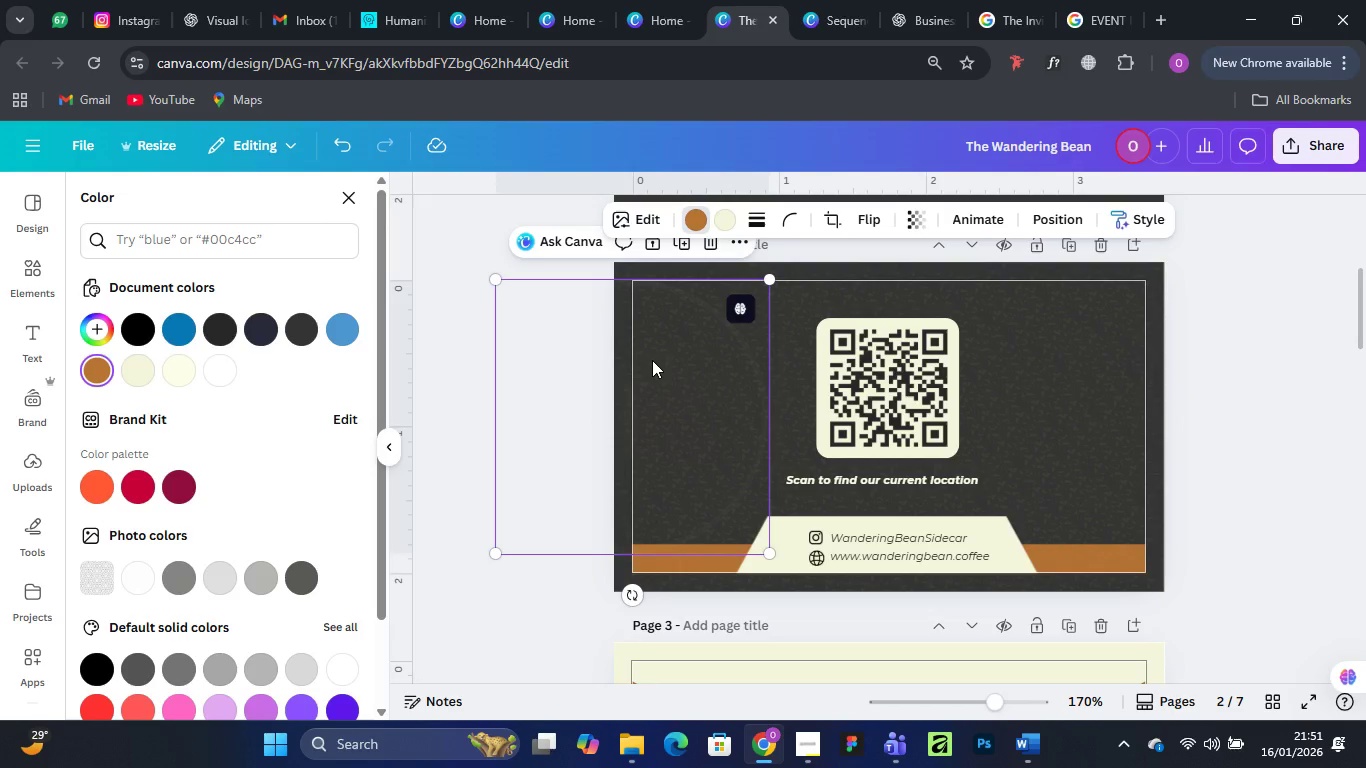 
key(Delete)
 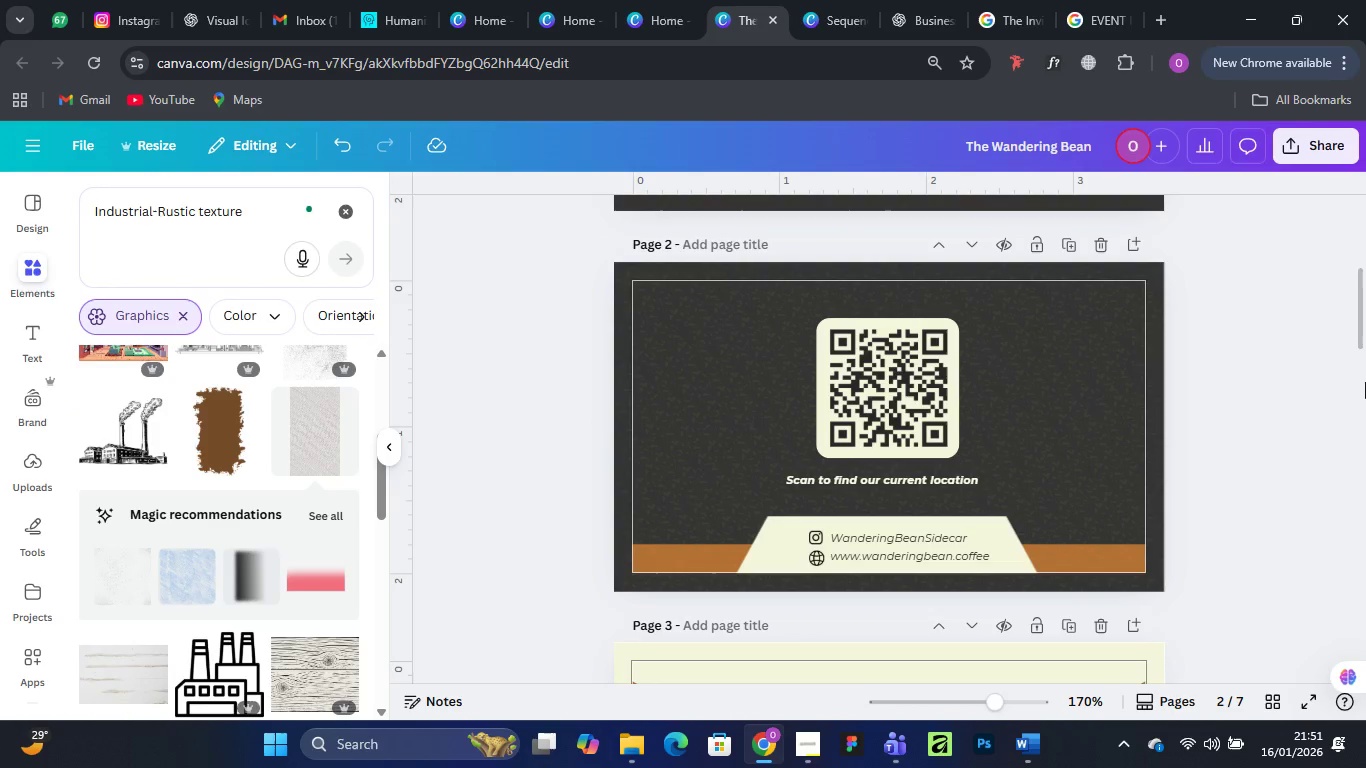 
left_click([1305, 389])
 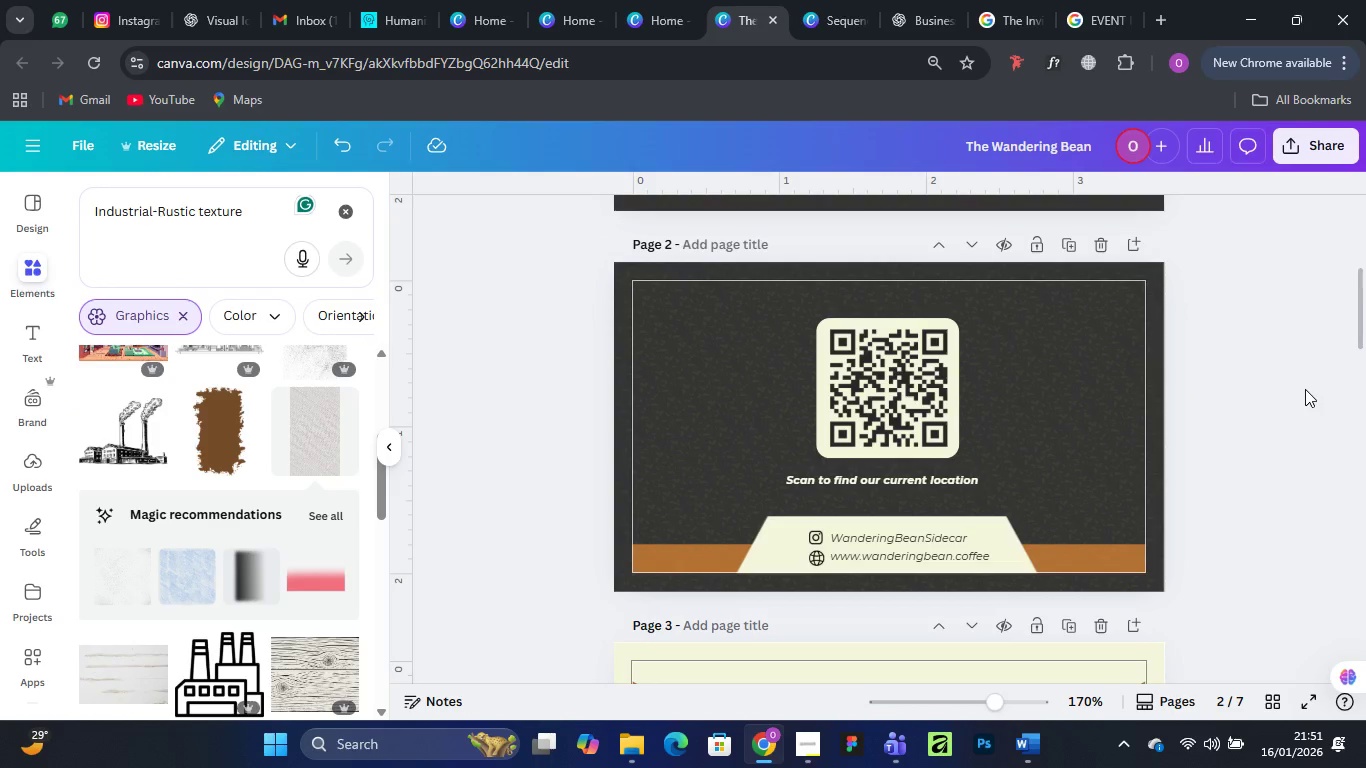 
wait(6.27)
 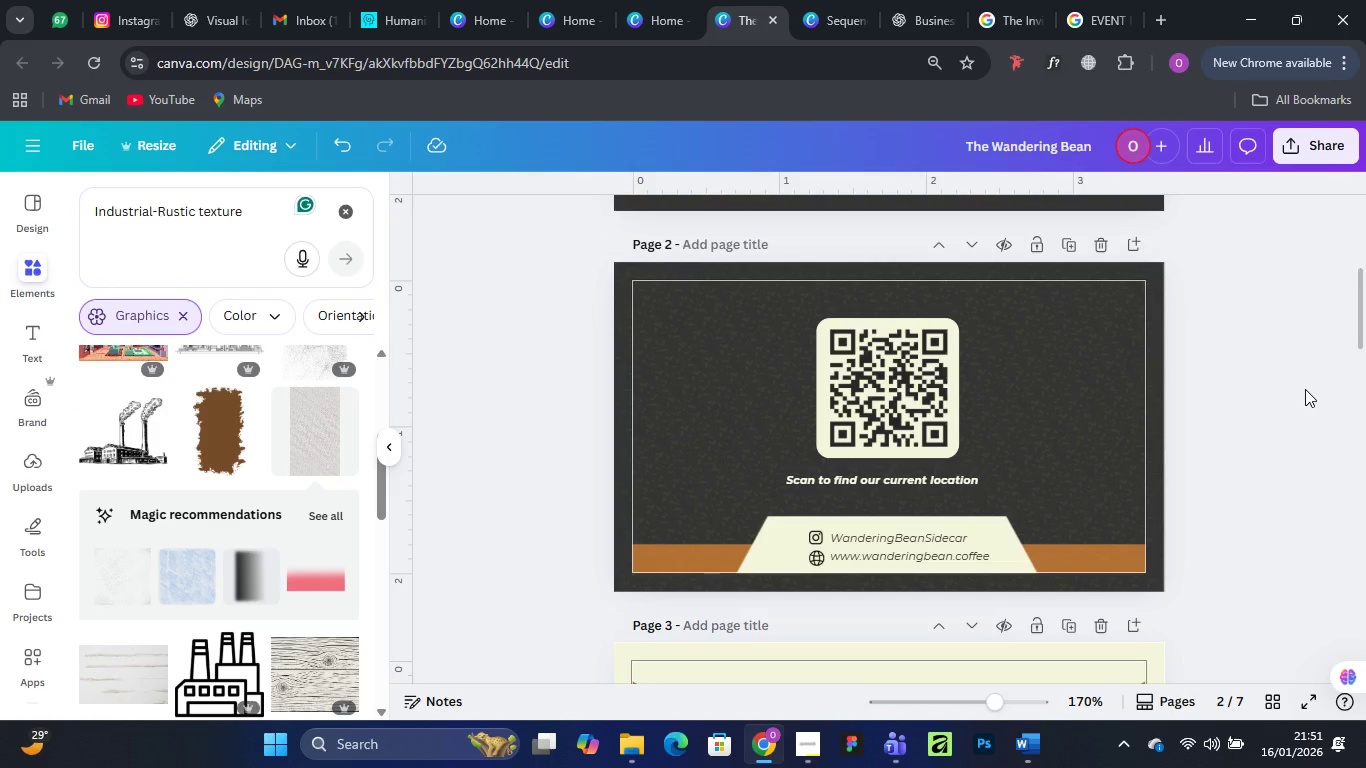 
scroll: coordinate [894, 506], scroll_direction: up, amount: 4.0
 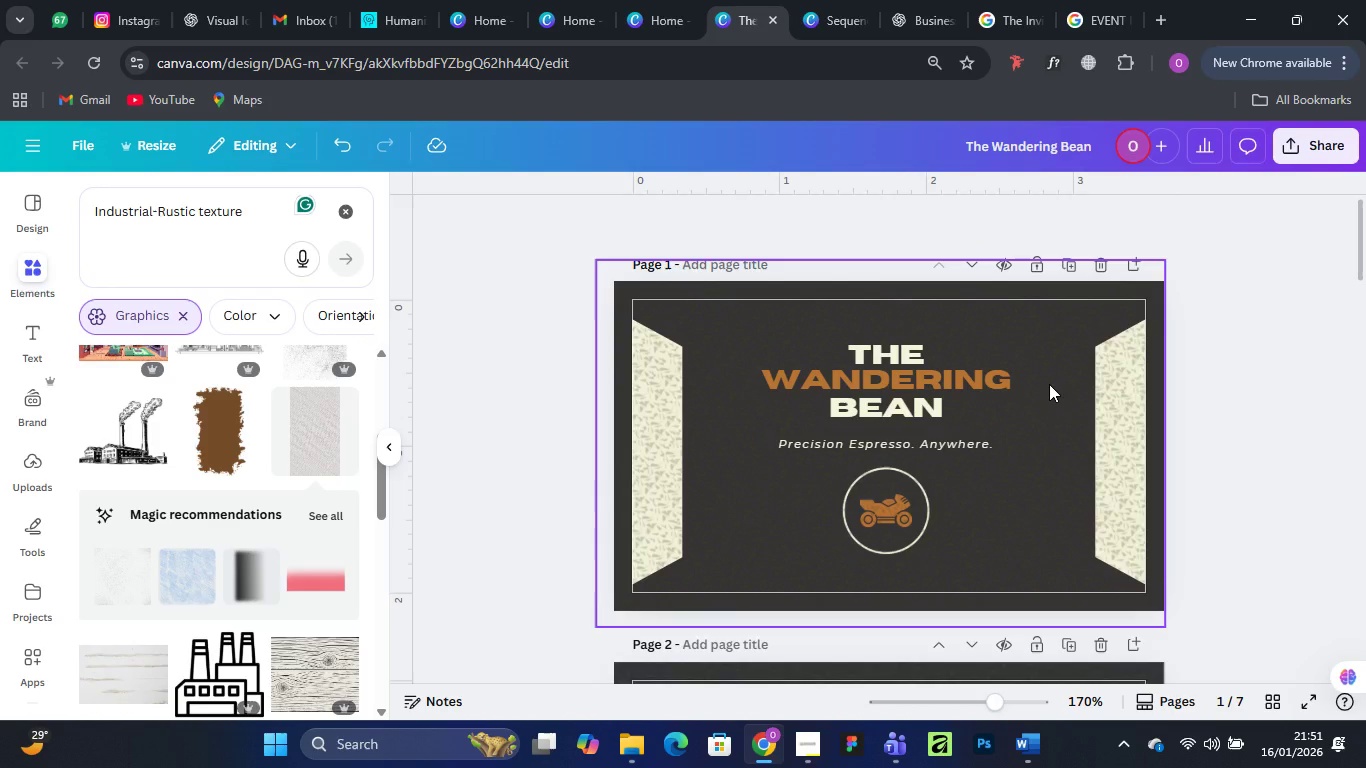 
left_click([1049, 384])
 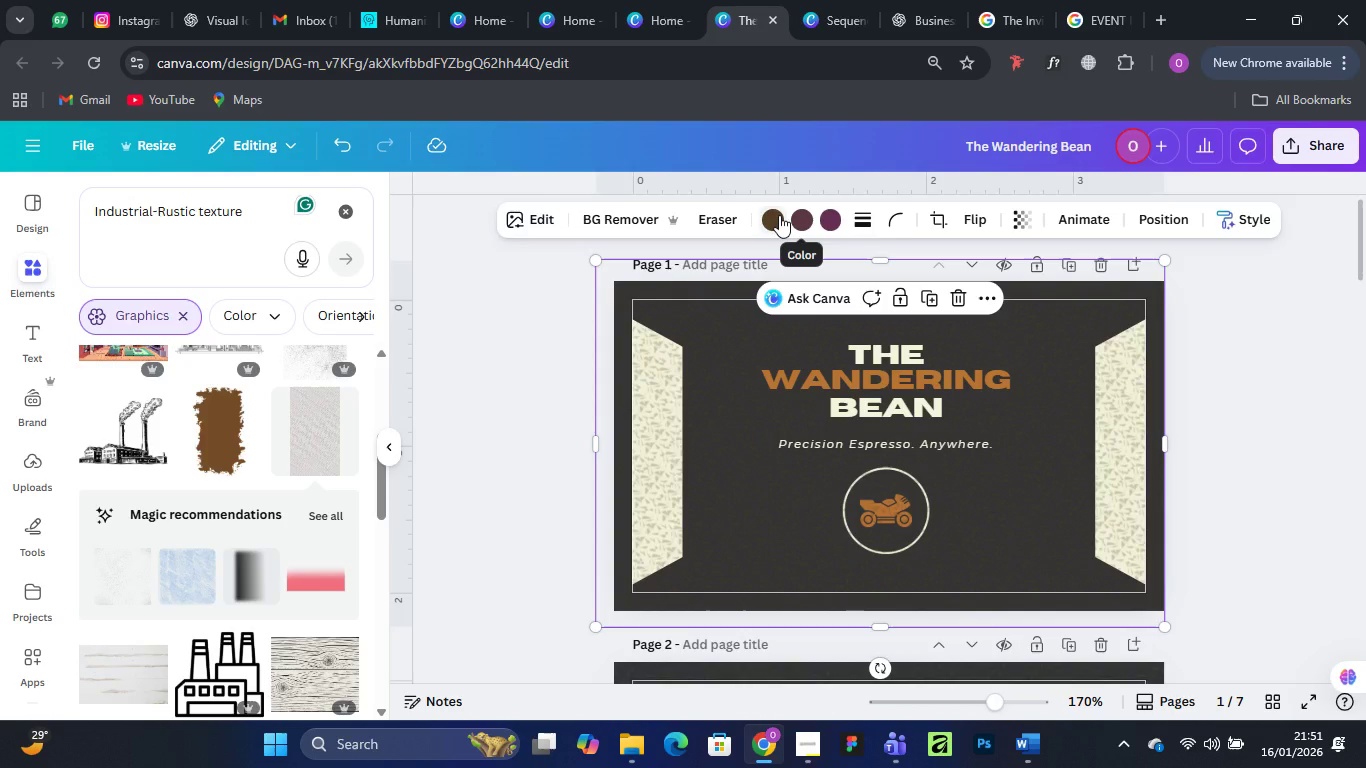 
wait(6.53)
 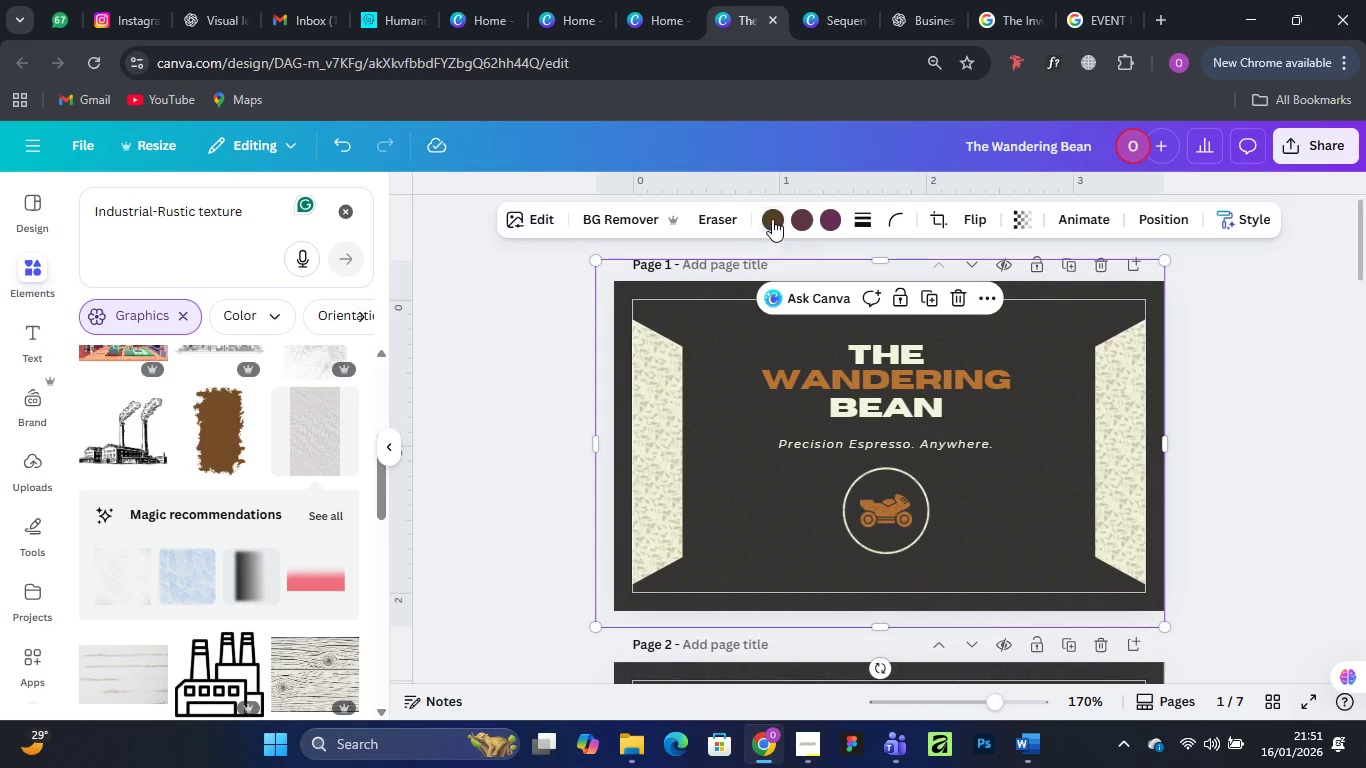 
left_click([830, 218])
 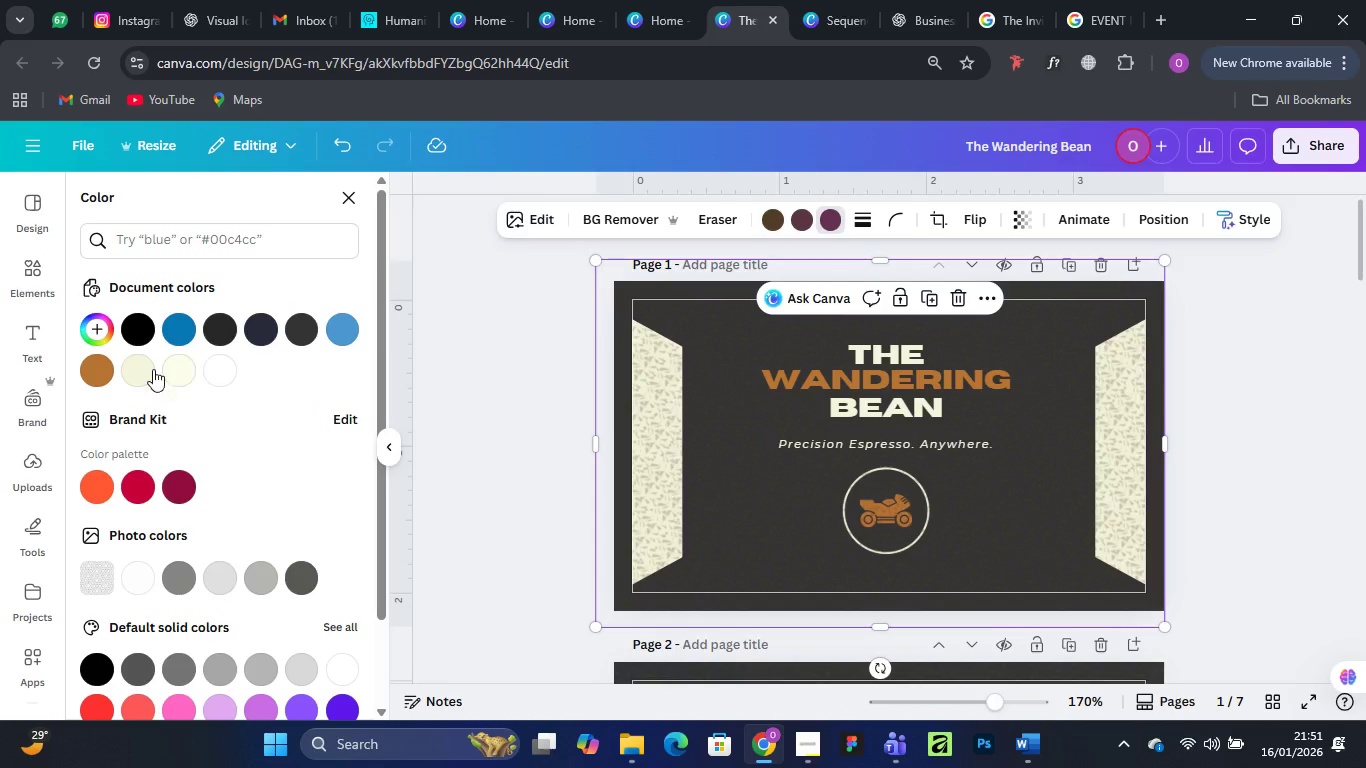 
left_click([146, 369])
 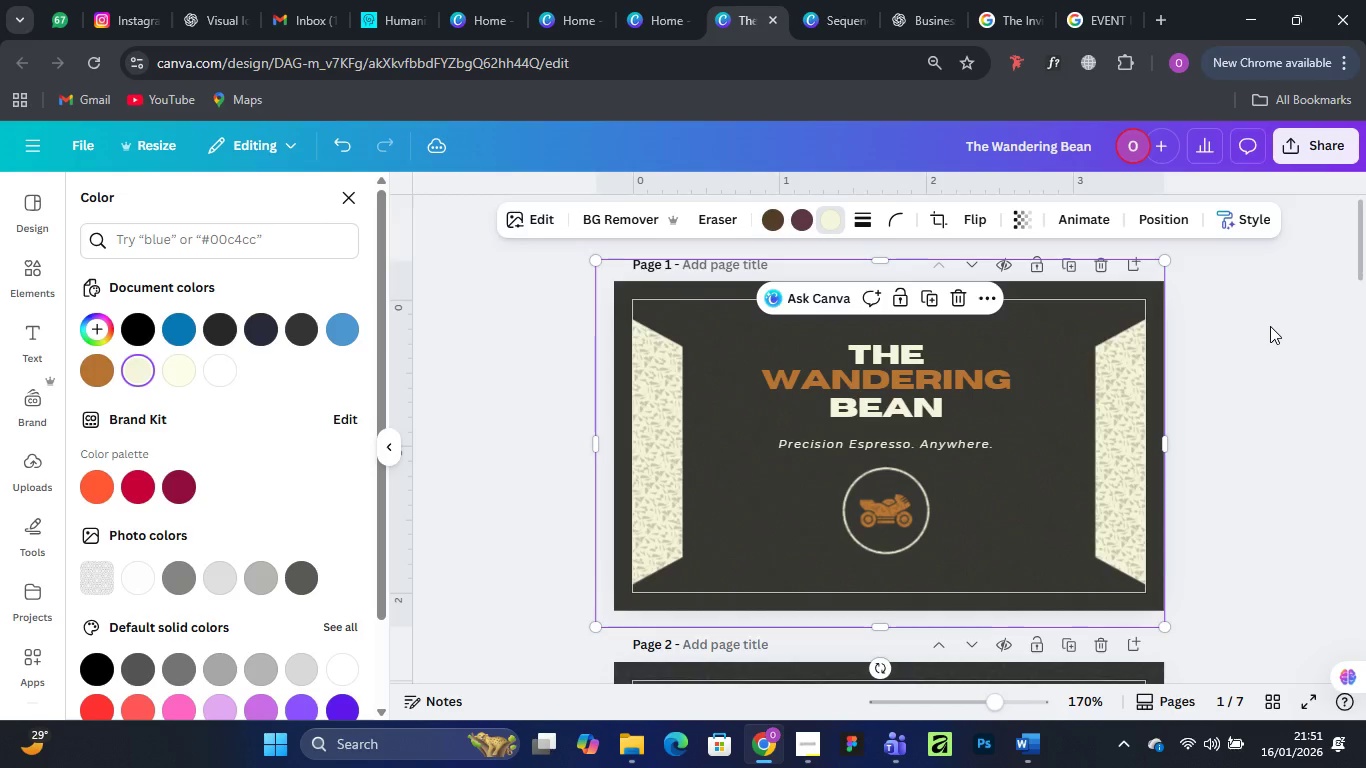 
wait(5.02)
 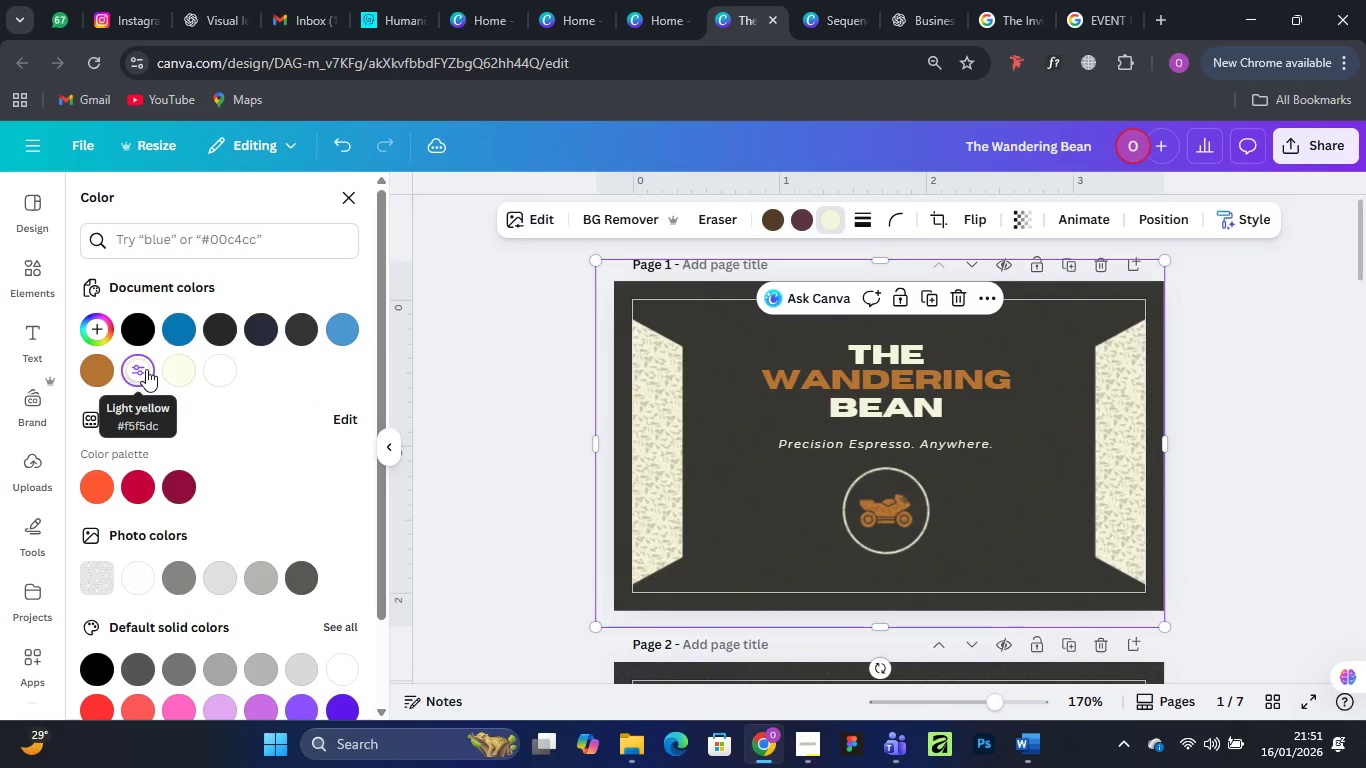 
scroll: coordinate [1186, 323], scroll_direction: down, amount: 5.0
 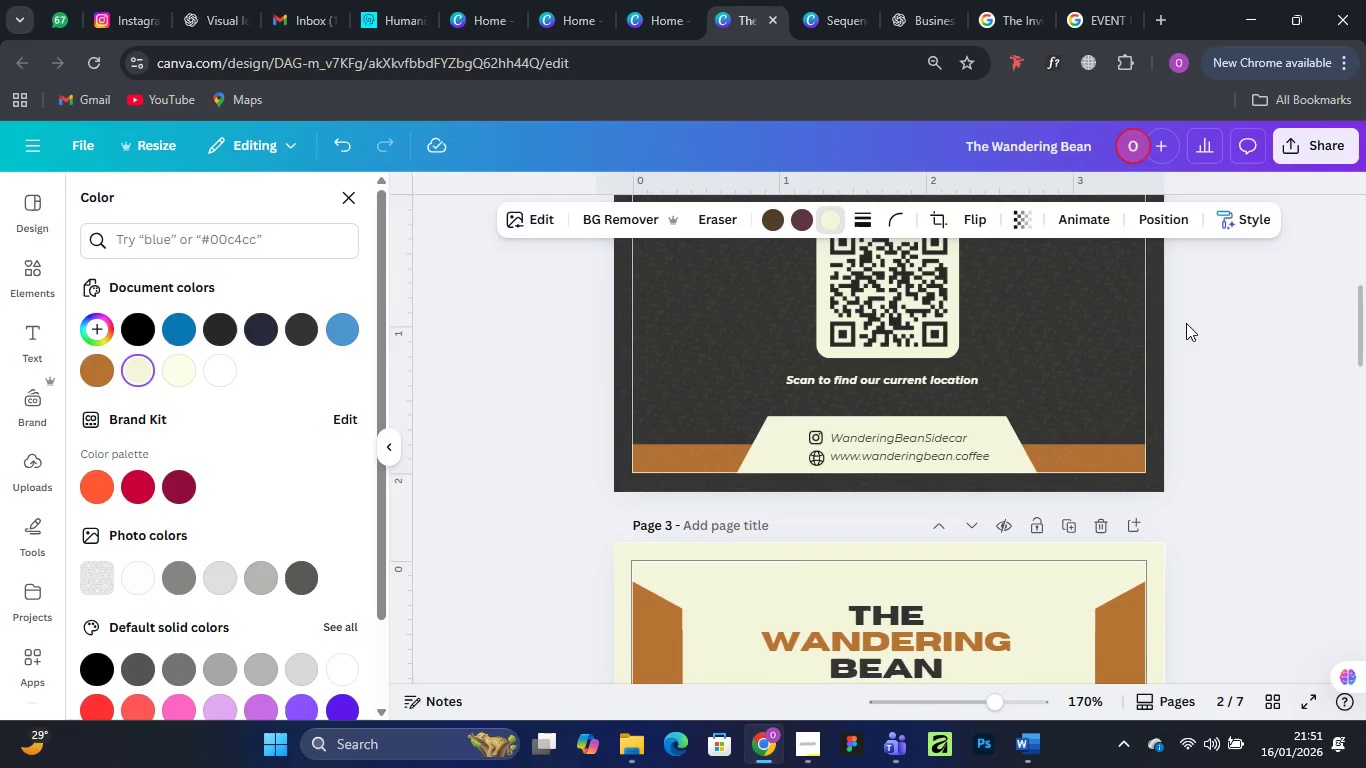 
scroll: coordinate [1186, 309], scroll_direction: up, amount: 6.0
 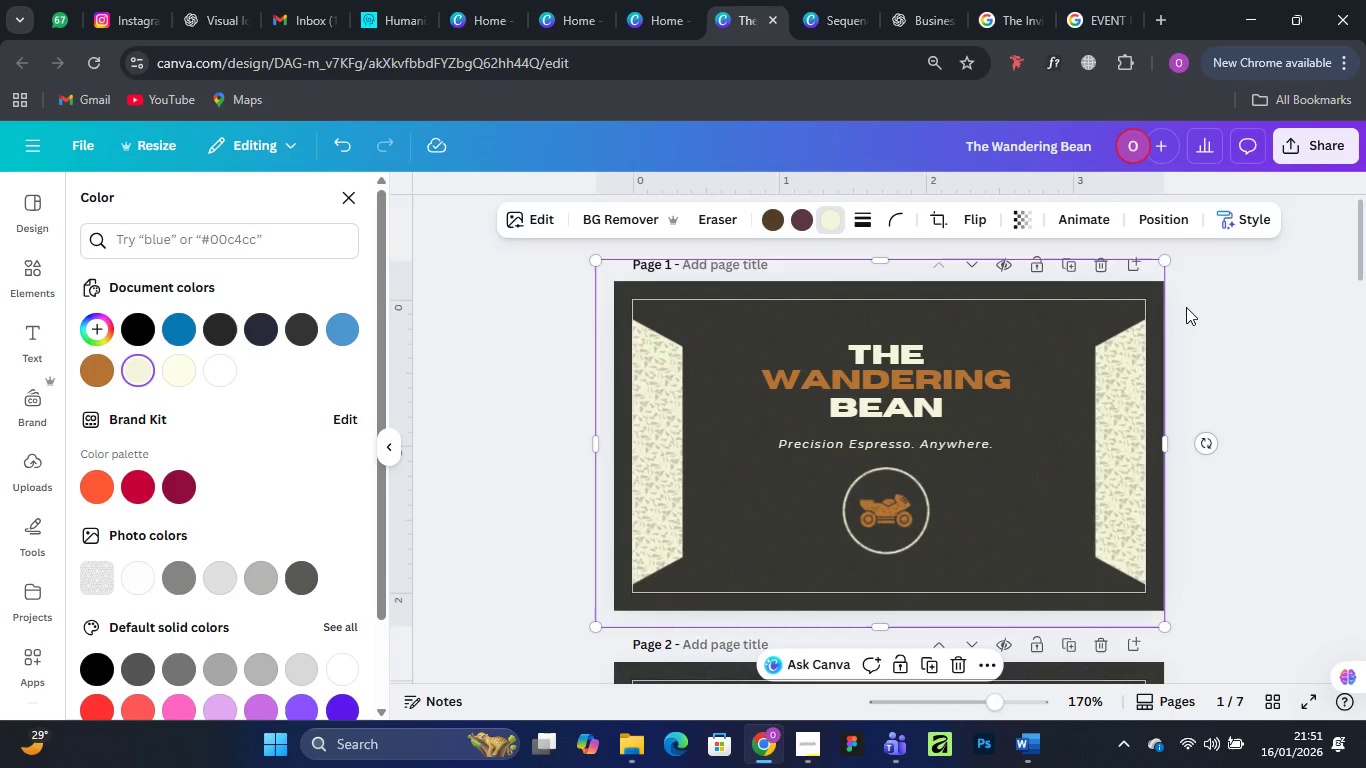 
key(Control+Z)
 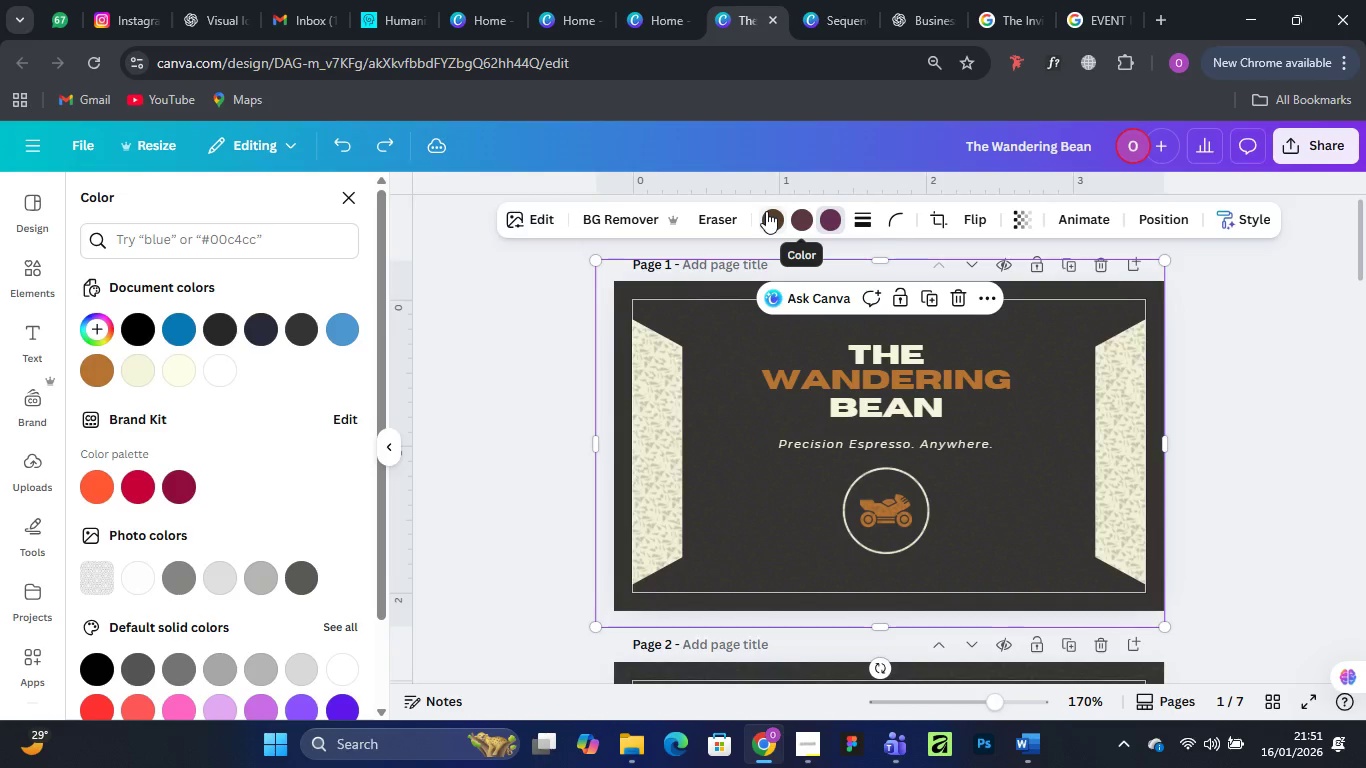 
left_click([766, 211])
 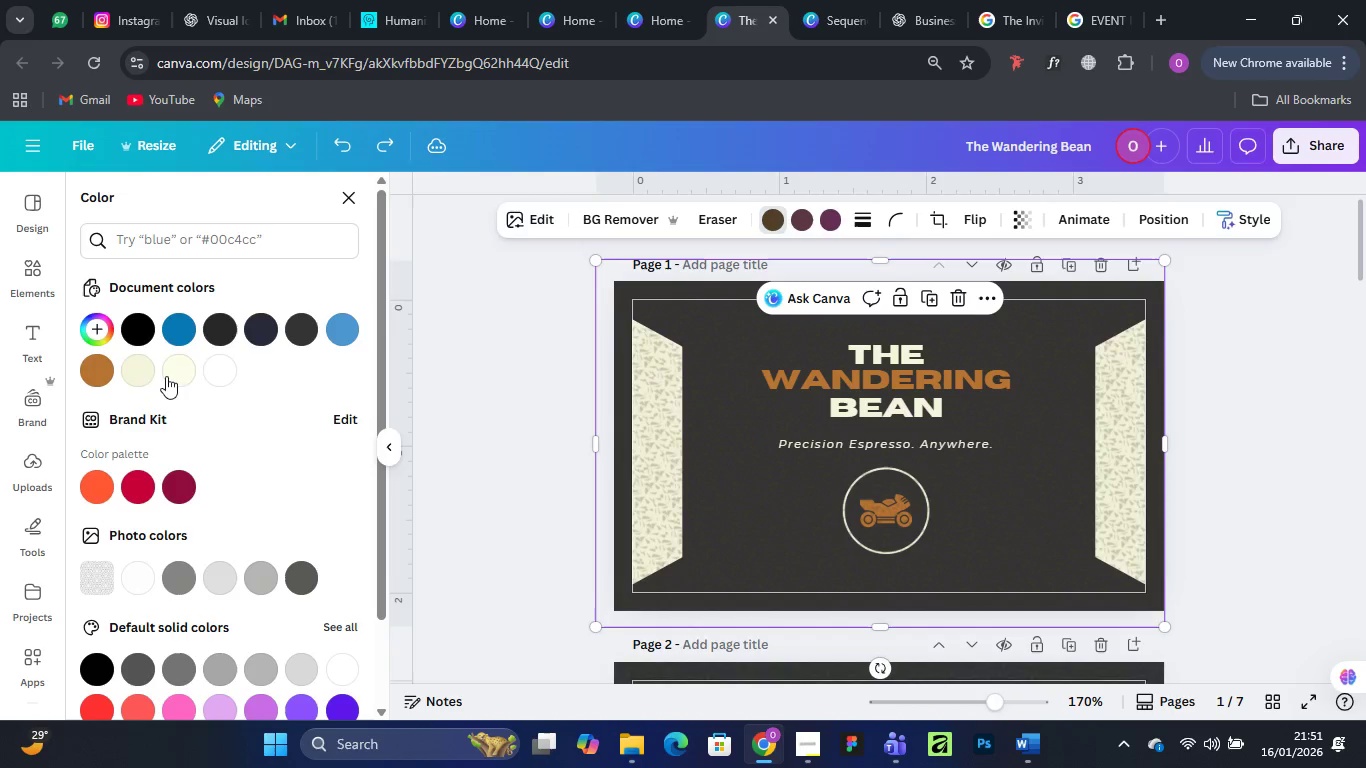 
left_click([132, 378])
 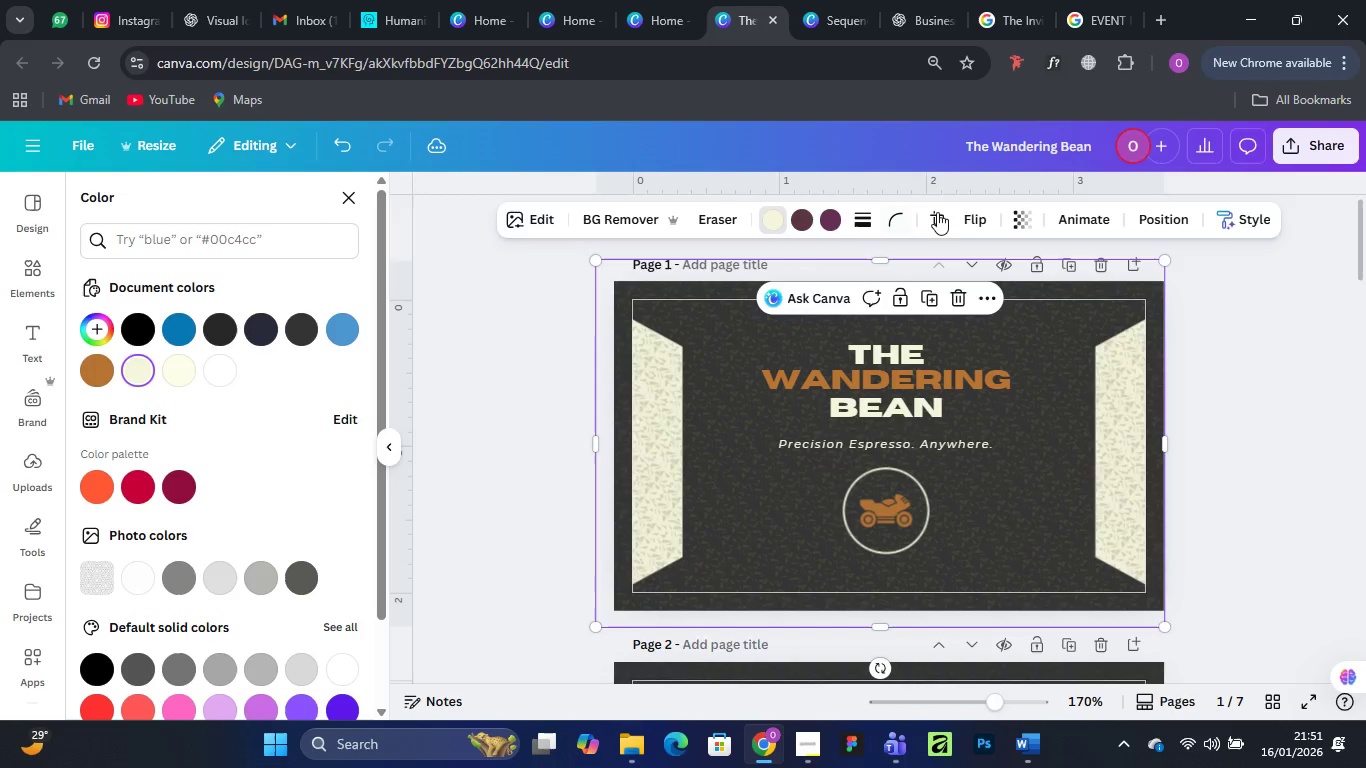 
left_click([1028, 211])
 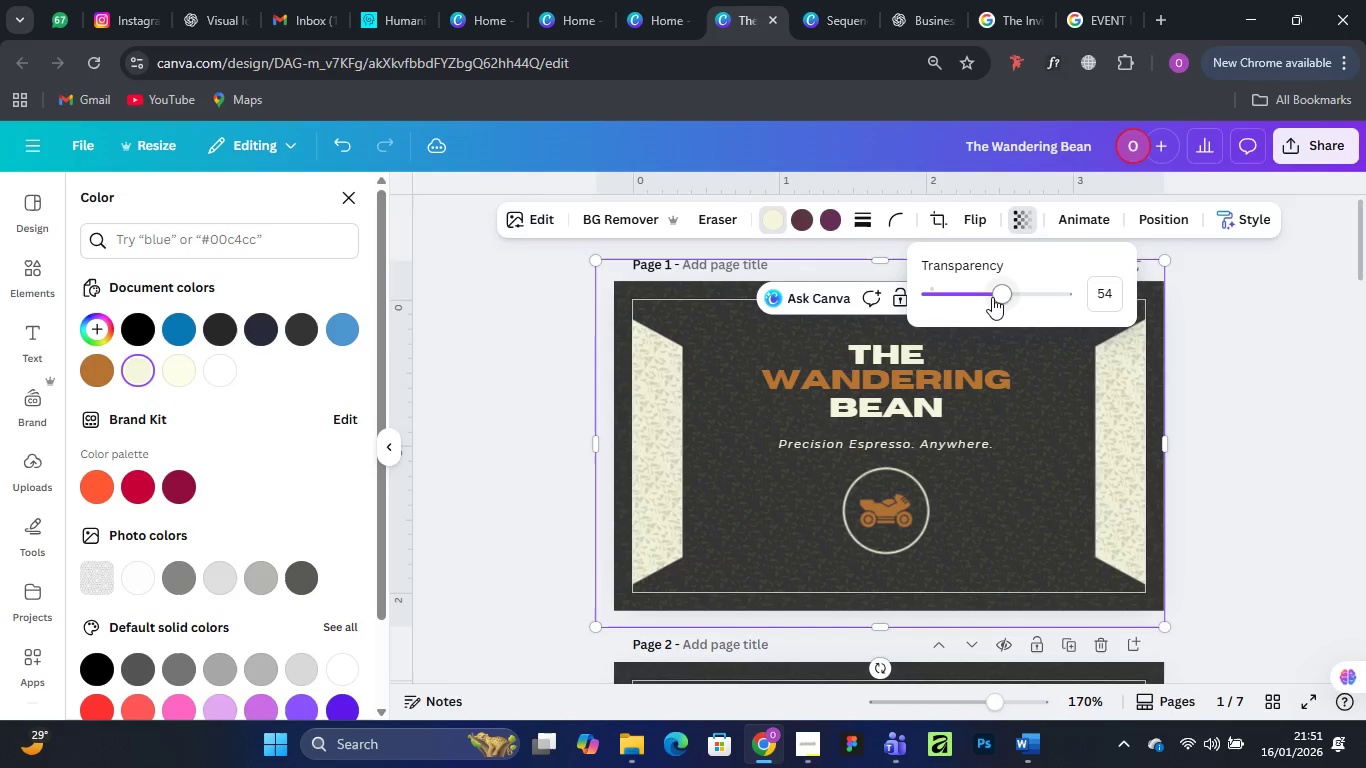 
left_click_drag(start_coordinate=[992, 297], to_coordinate=[952, 300])
 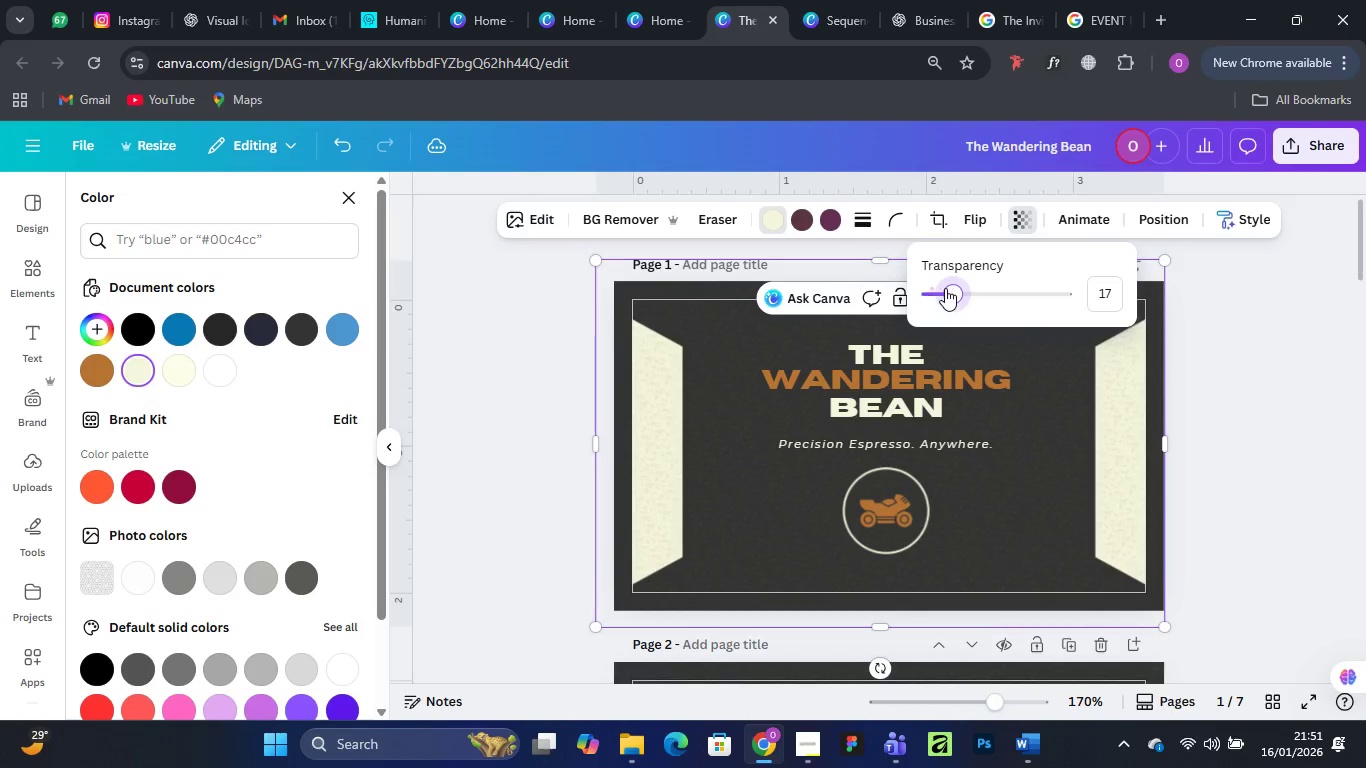 
left_click_drag(start_coordinate=[948, 288], to_coordinate=[957, 288])
 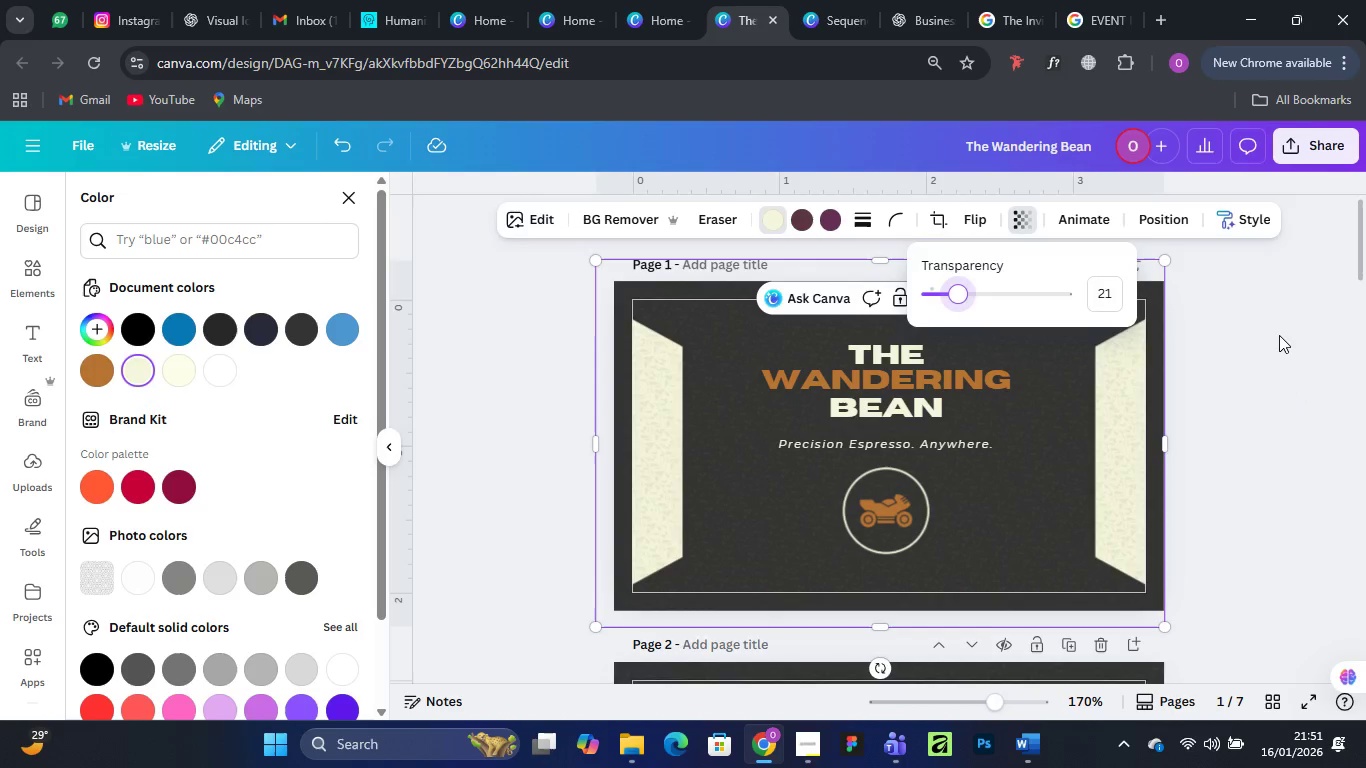 
left_click([1280, 333])
 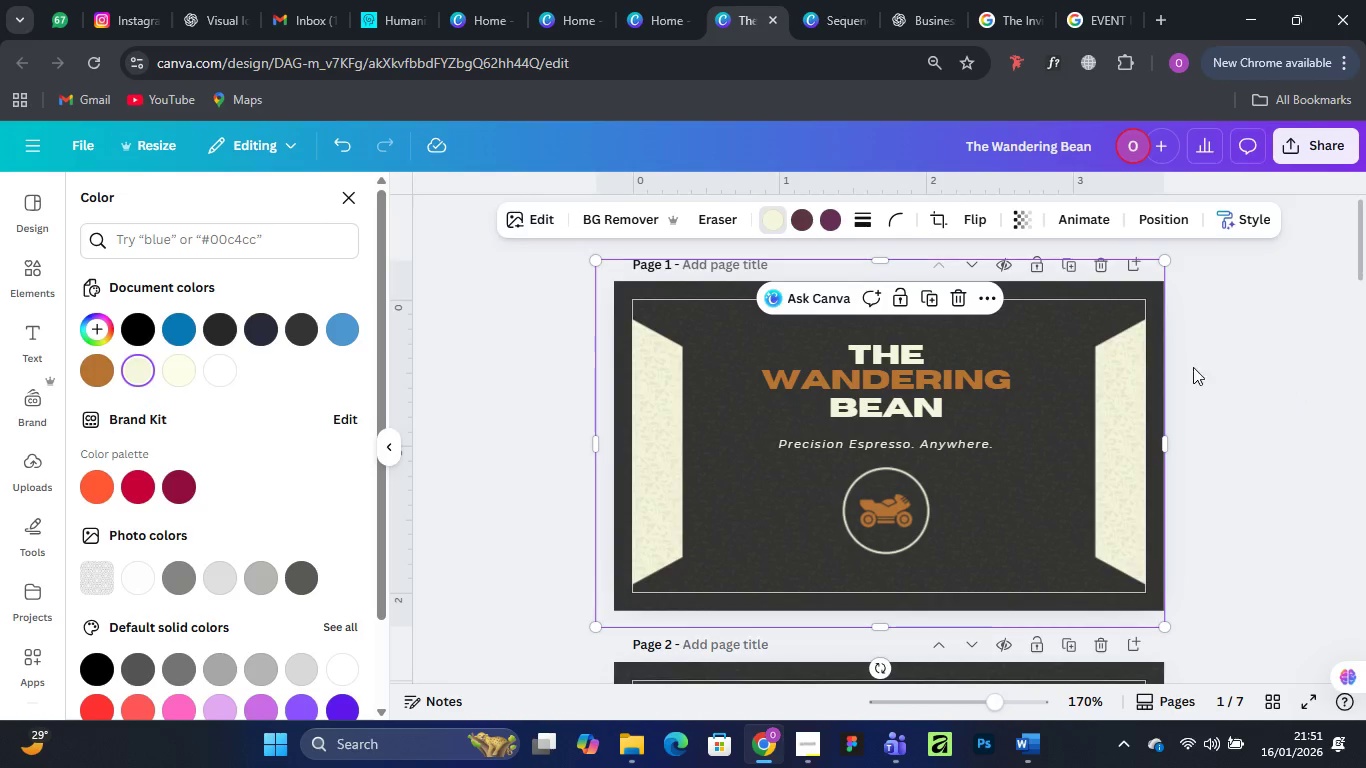 
scroll: coordinate [1047, 449], scroll_direction: down, amount: 4.0
 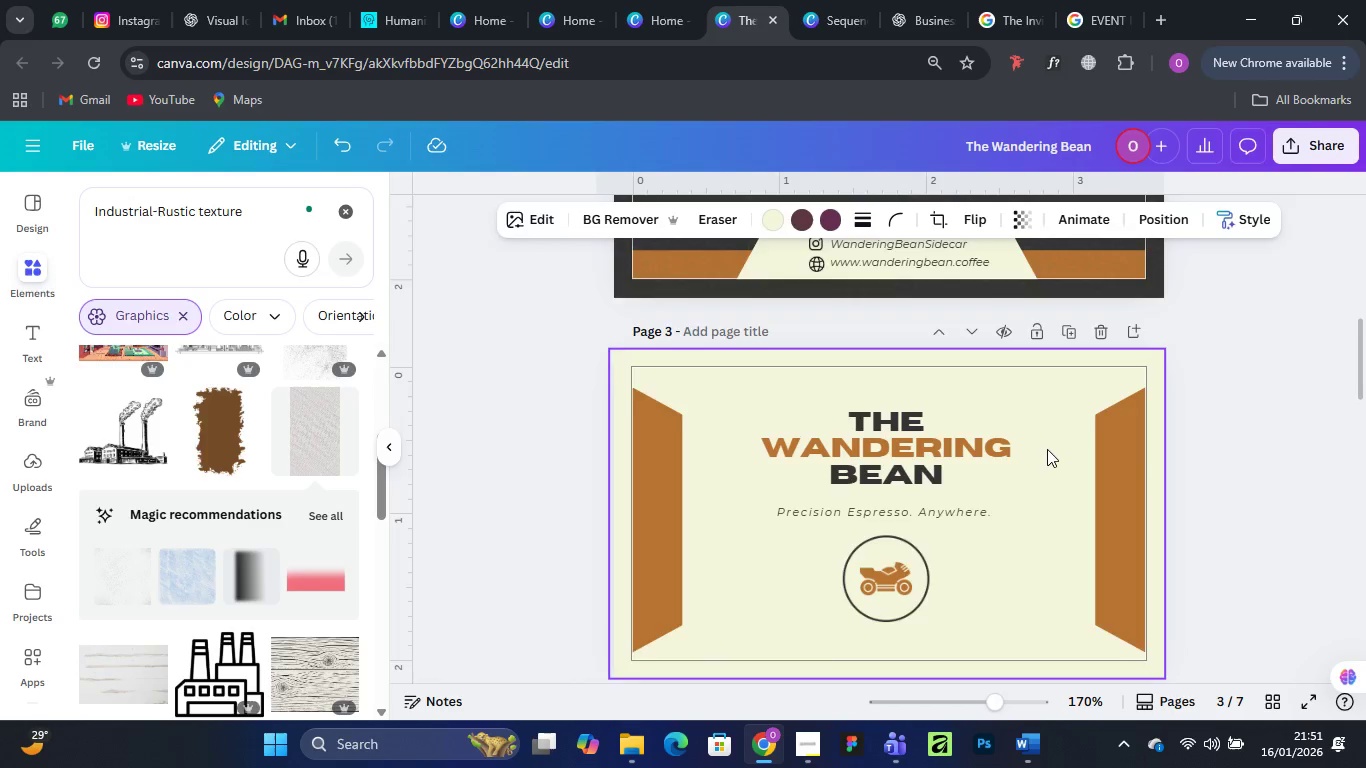 
scroll: coordinate [1047, 449], scroll_direction: up, amount: 2.0
 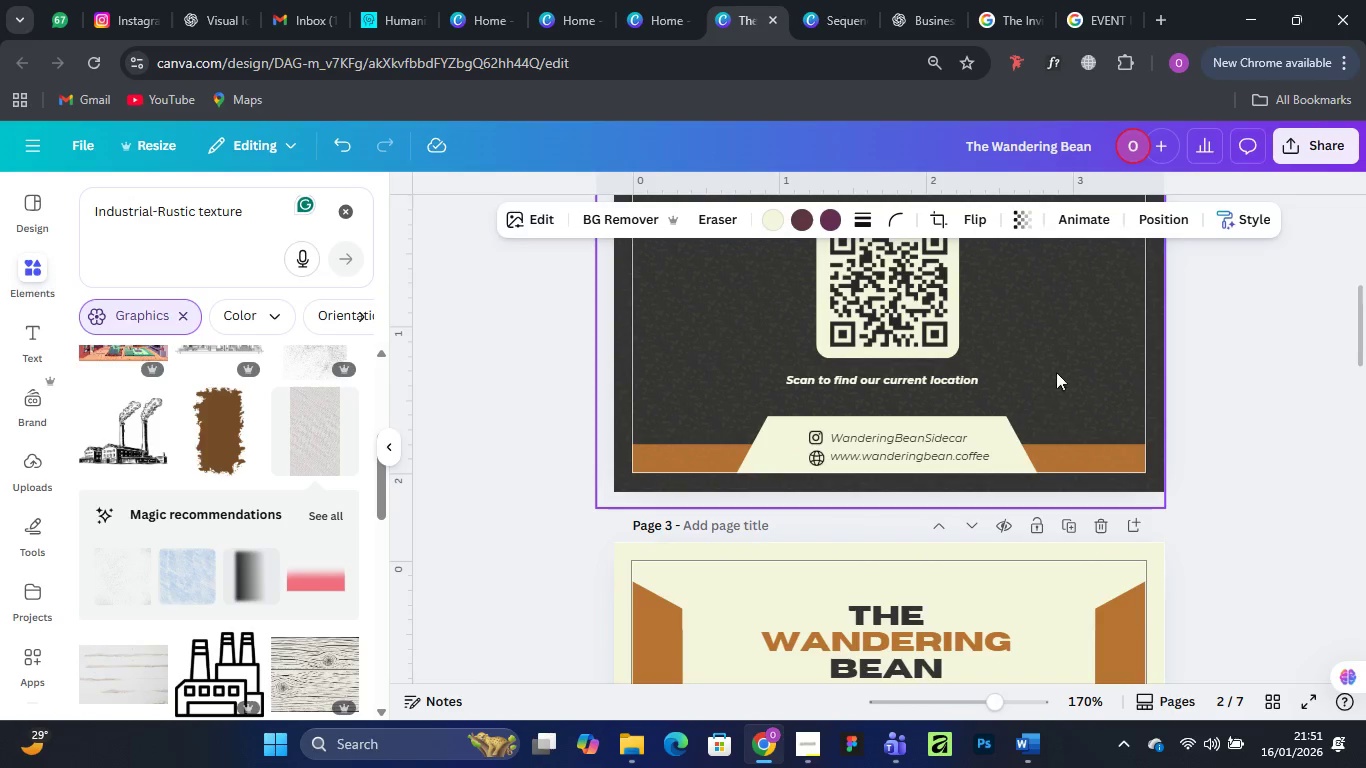 
left_click([1063, 339])
 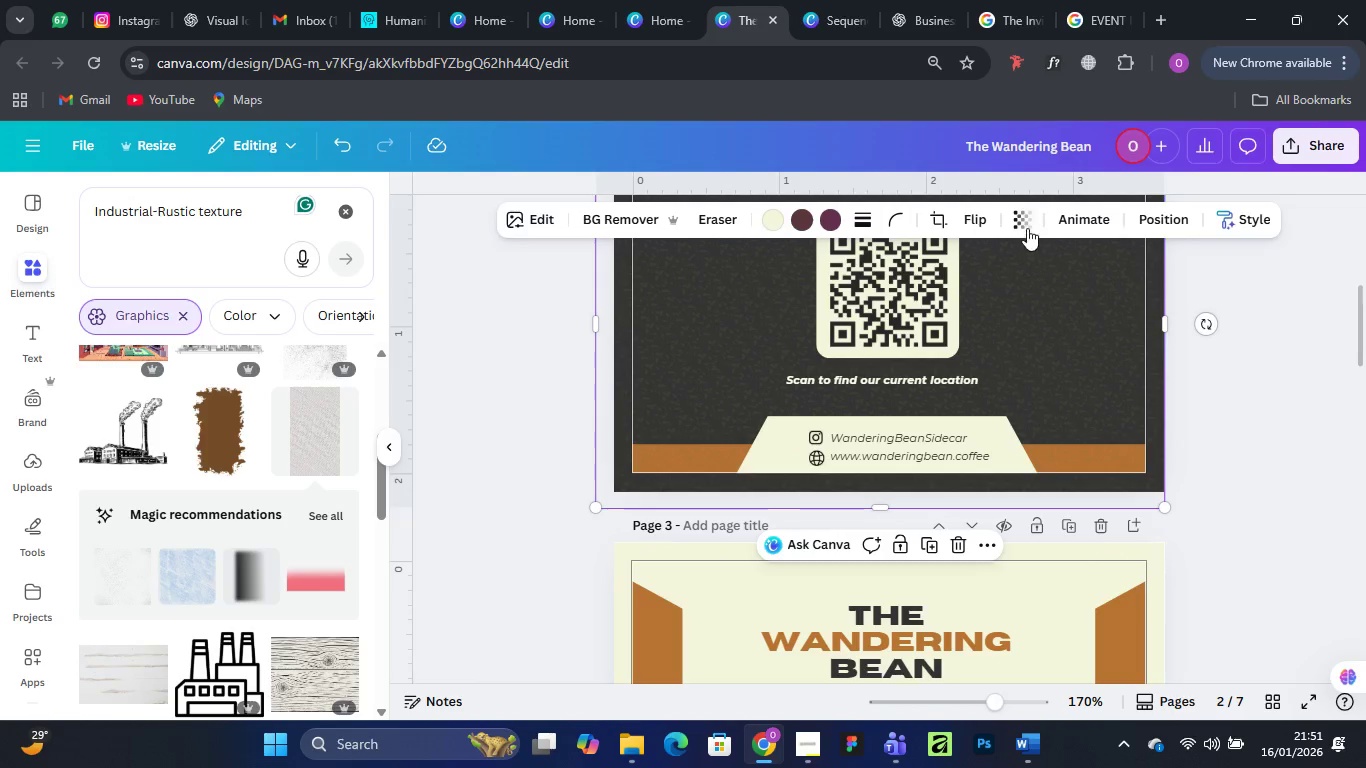 
left_click([1022, 222])
 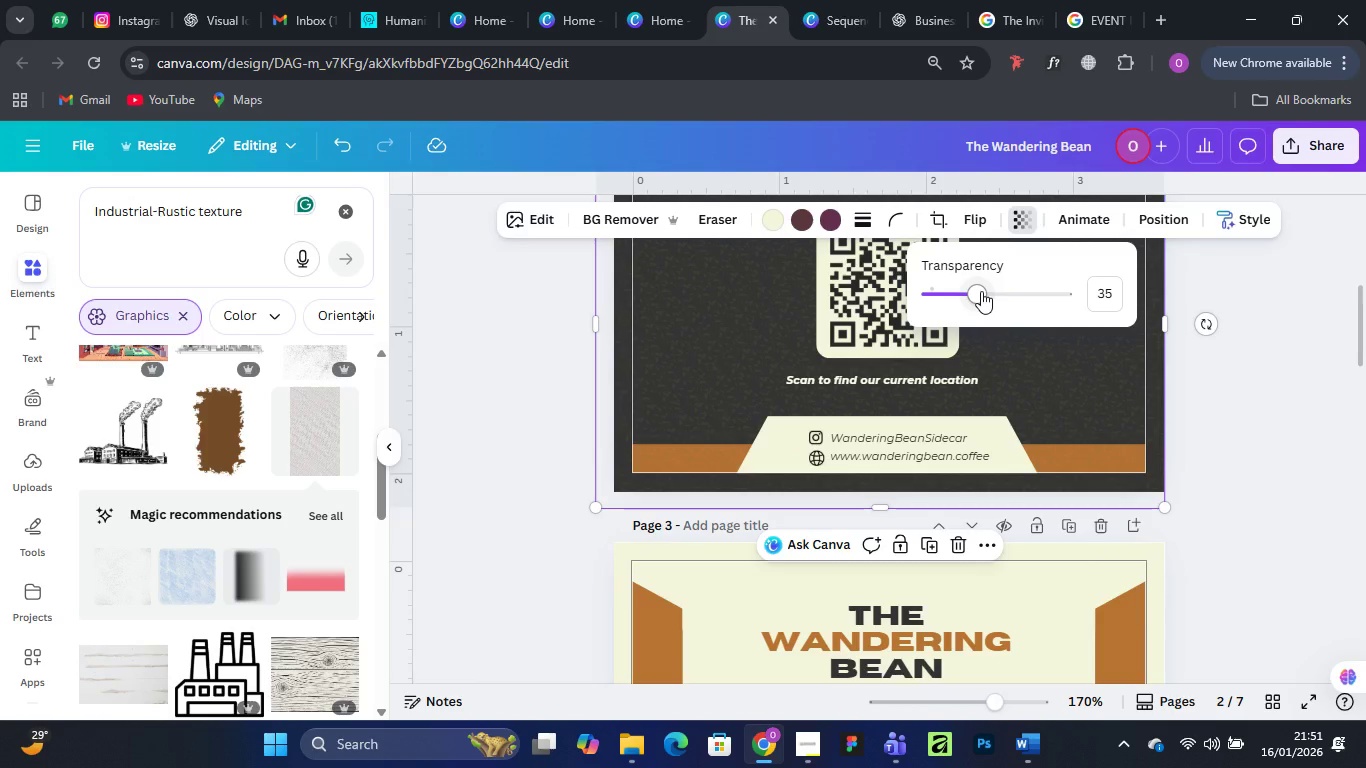 
left_click_drag(start_coordinate=[981, 291], to_coordinate=[961, 294])
 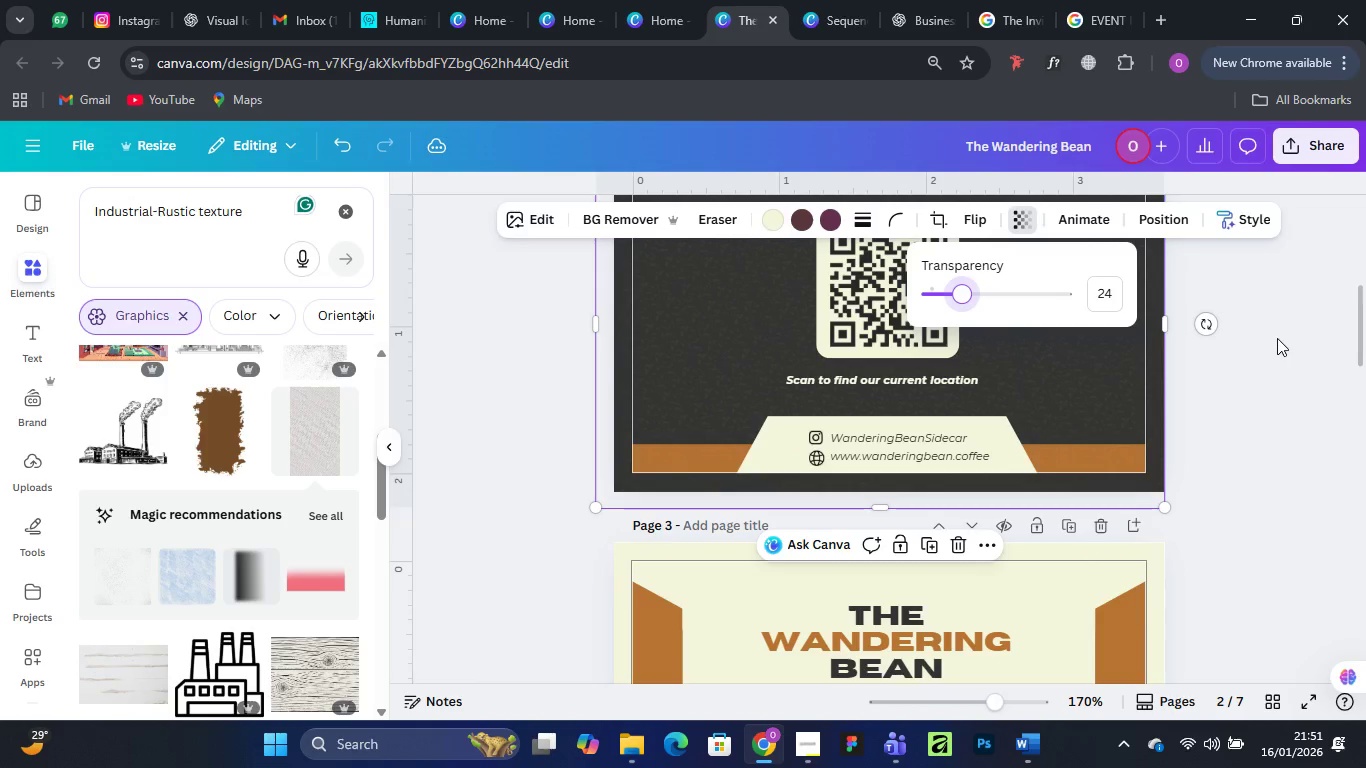 
left_click([1276, 353])
 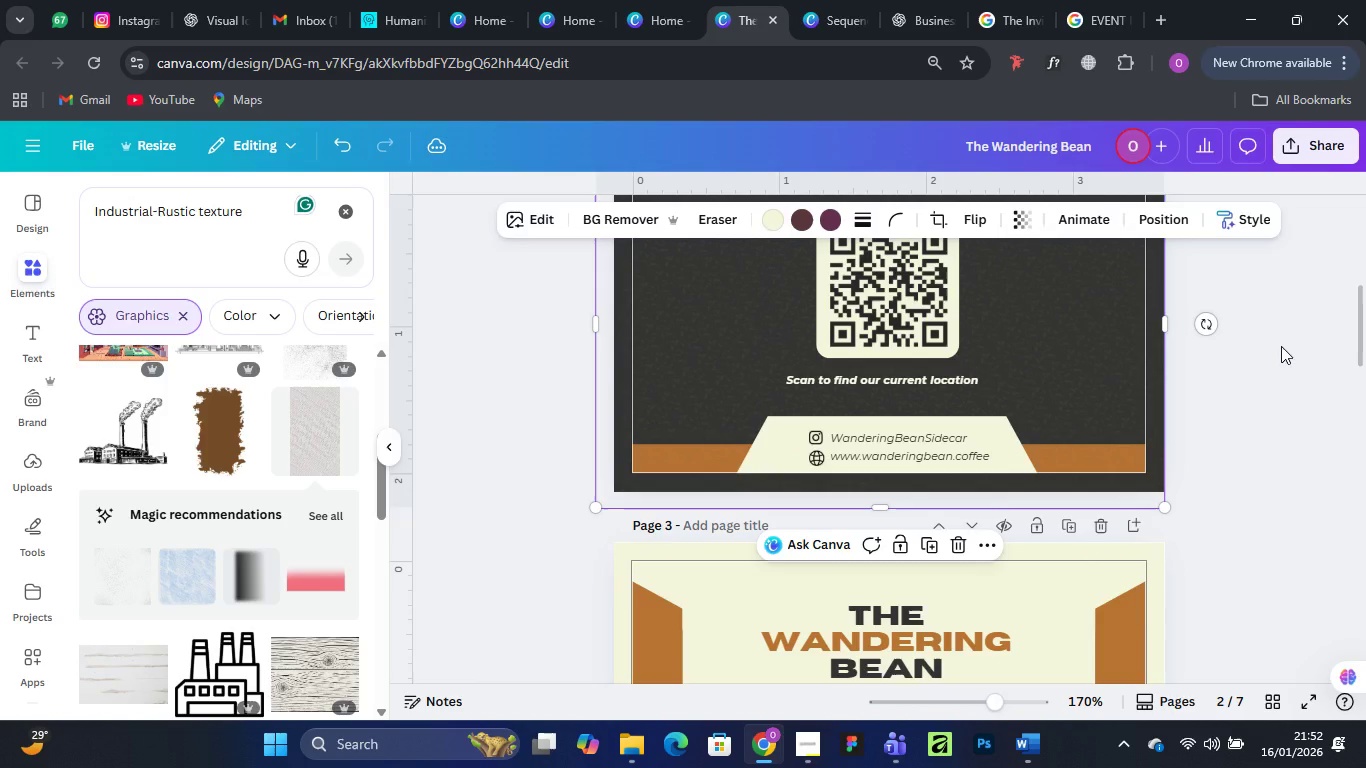 
scroll: coordinate [1281, 346], scroll_direction: down, amount: 5.0
 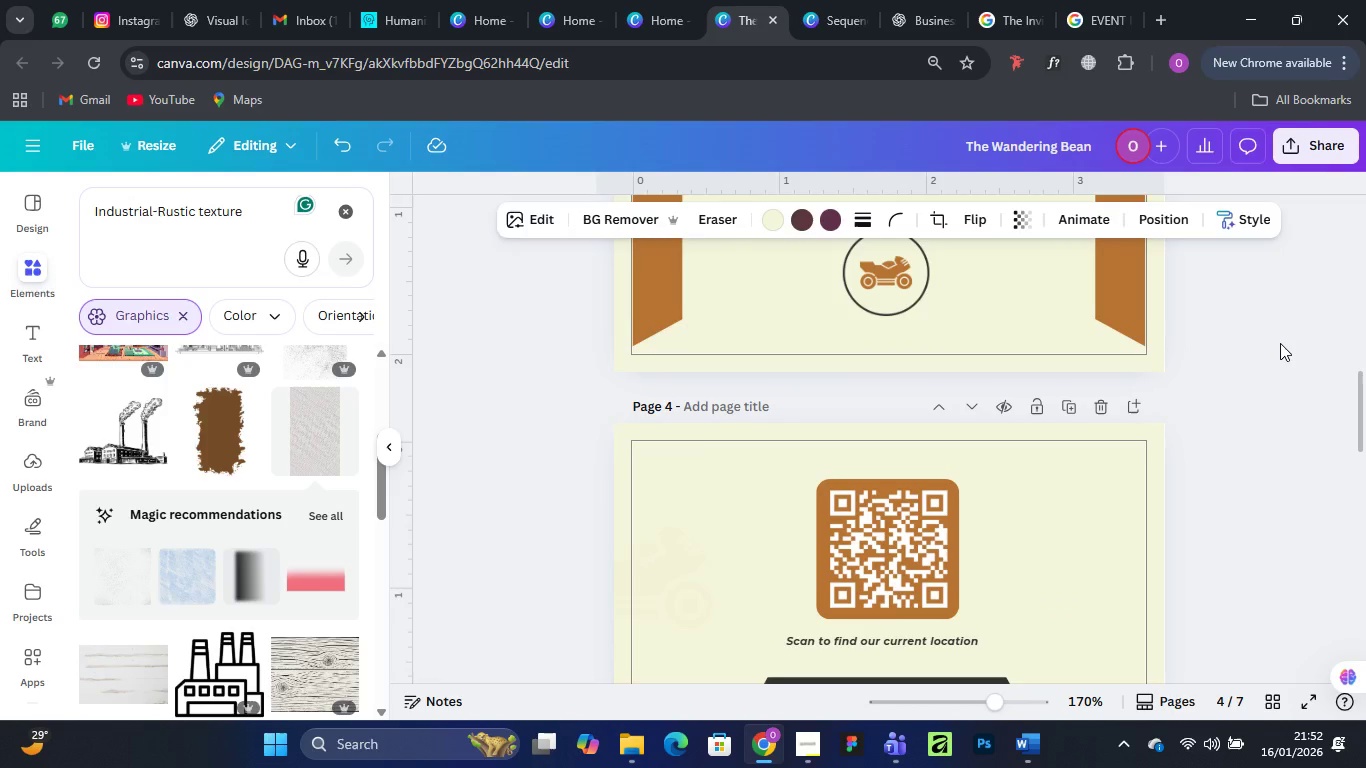 
scroll: coordinate [1280, 343], scroll_direction: up, amount: 6.0
 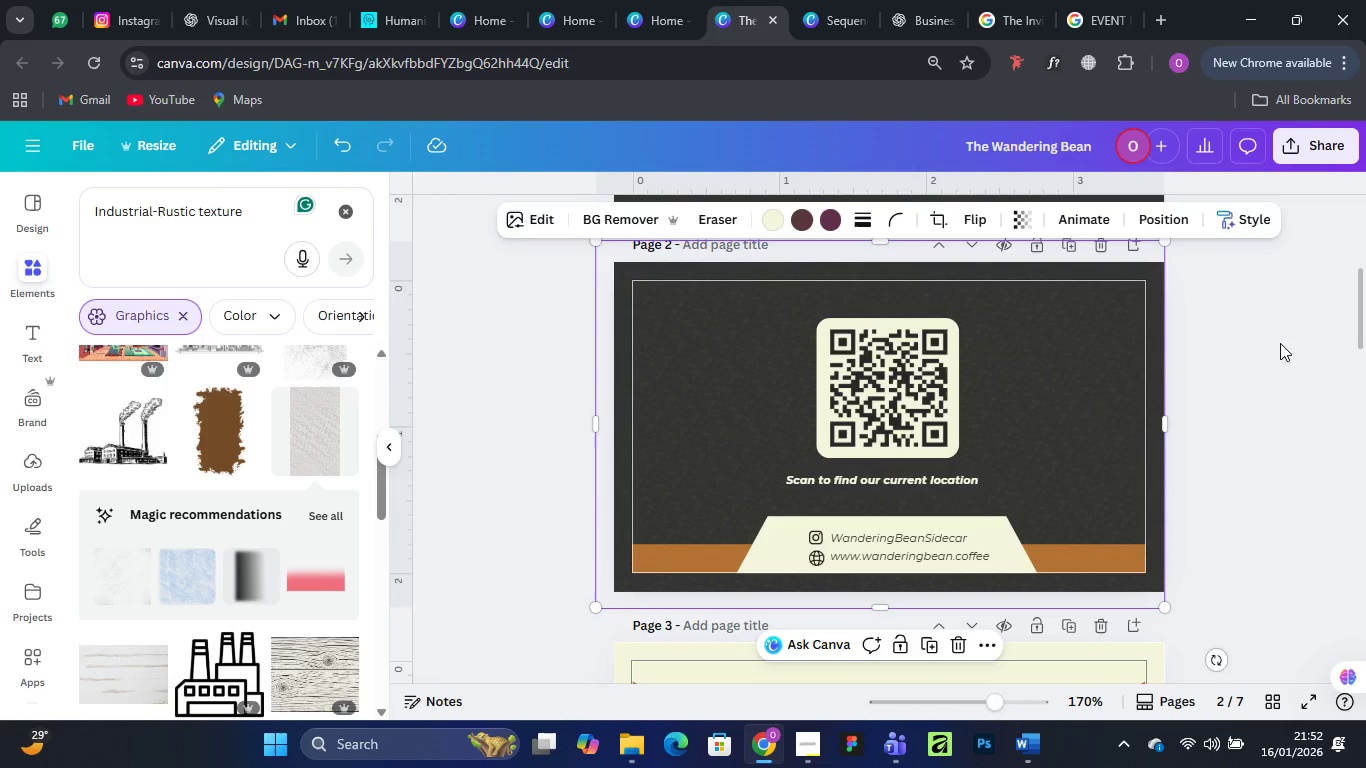 
scroll: coordinate [1285, 342], scroll_direction: down, amount: 1.0
 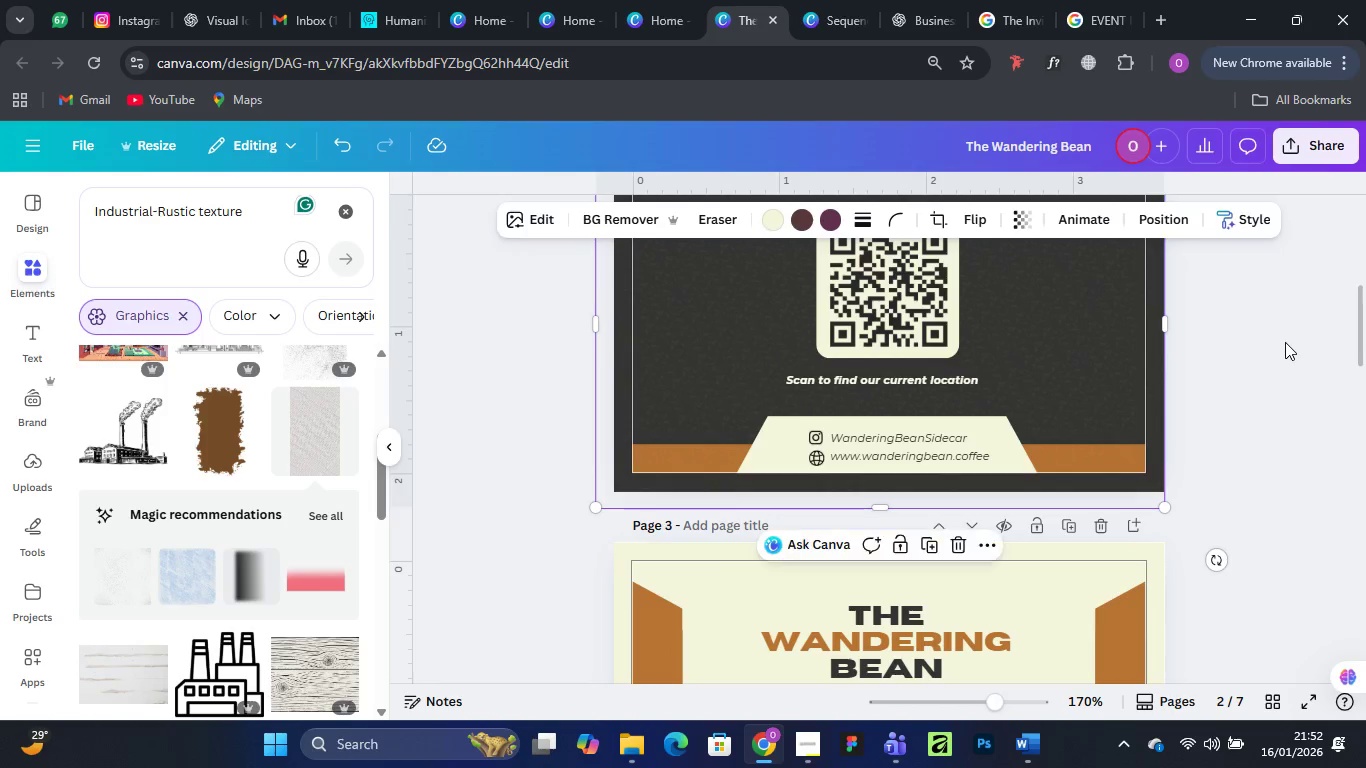 
scroll: coordinate [1285, 342], scroll_direction: up, amount: 3.0
 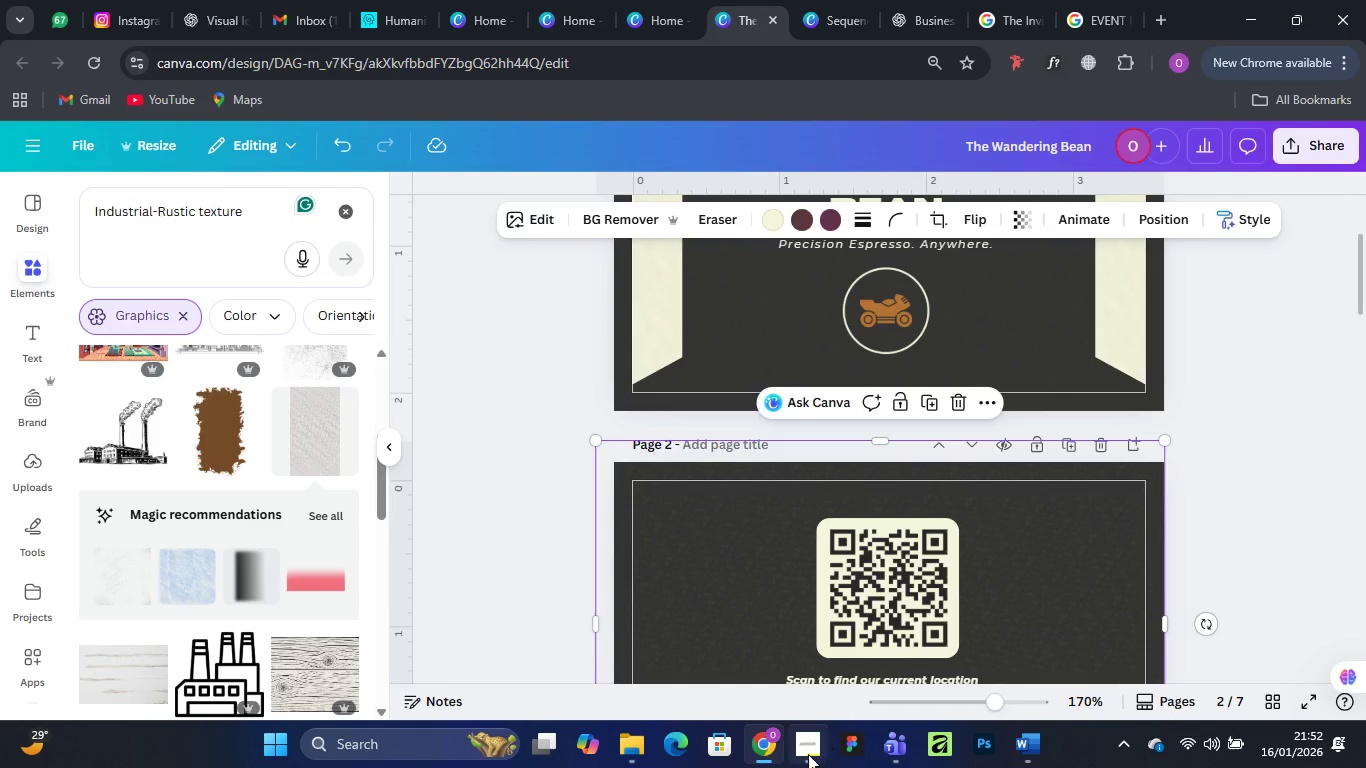 
left_click([807, 755])